 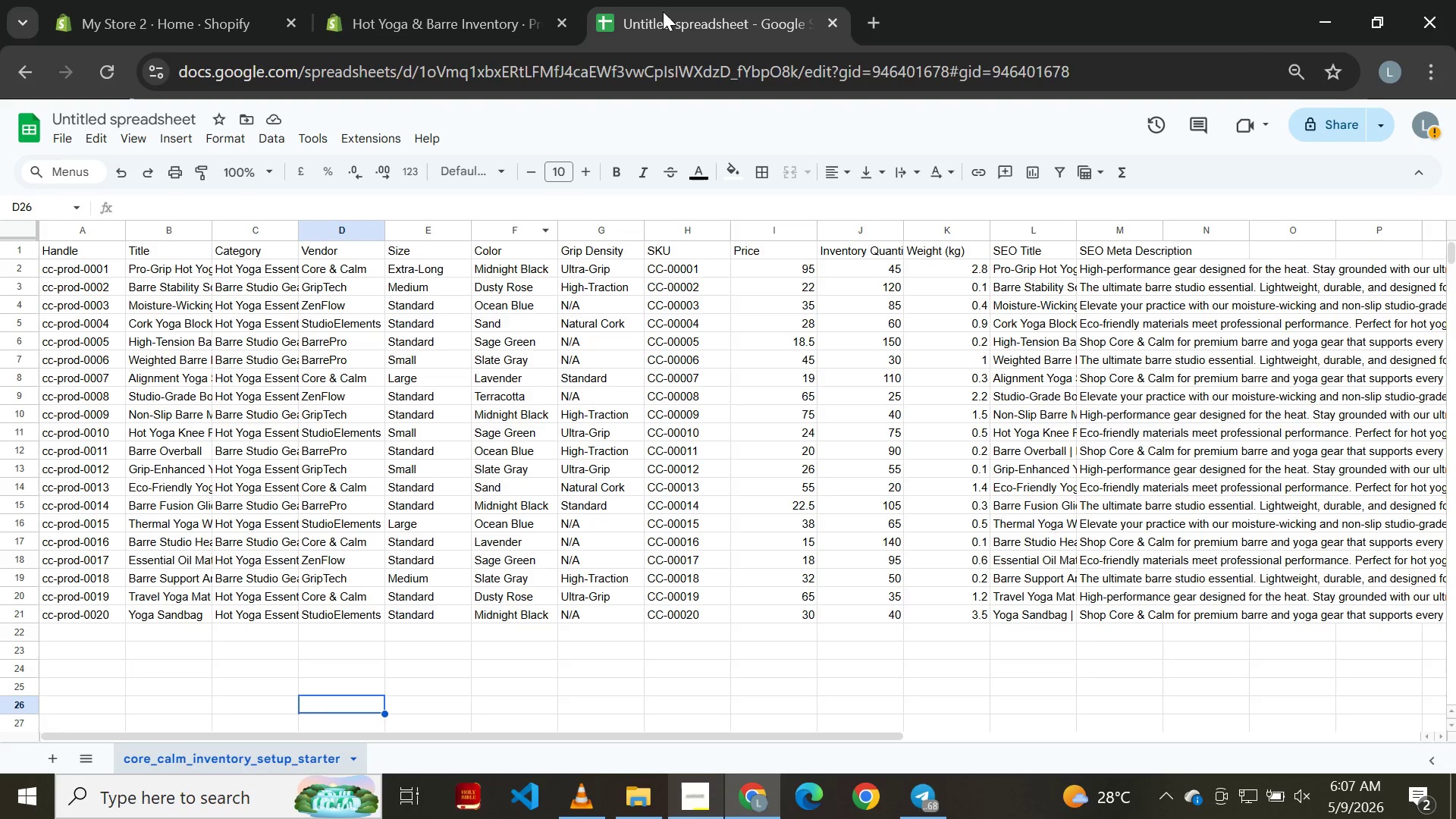 
left_click([468, 12])
 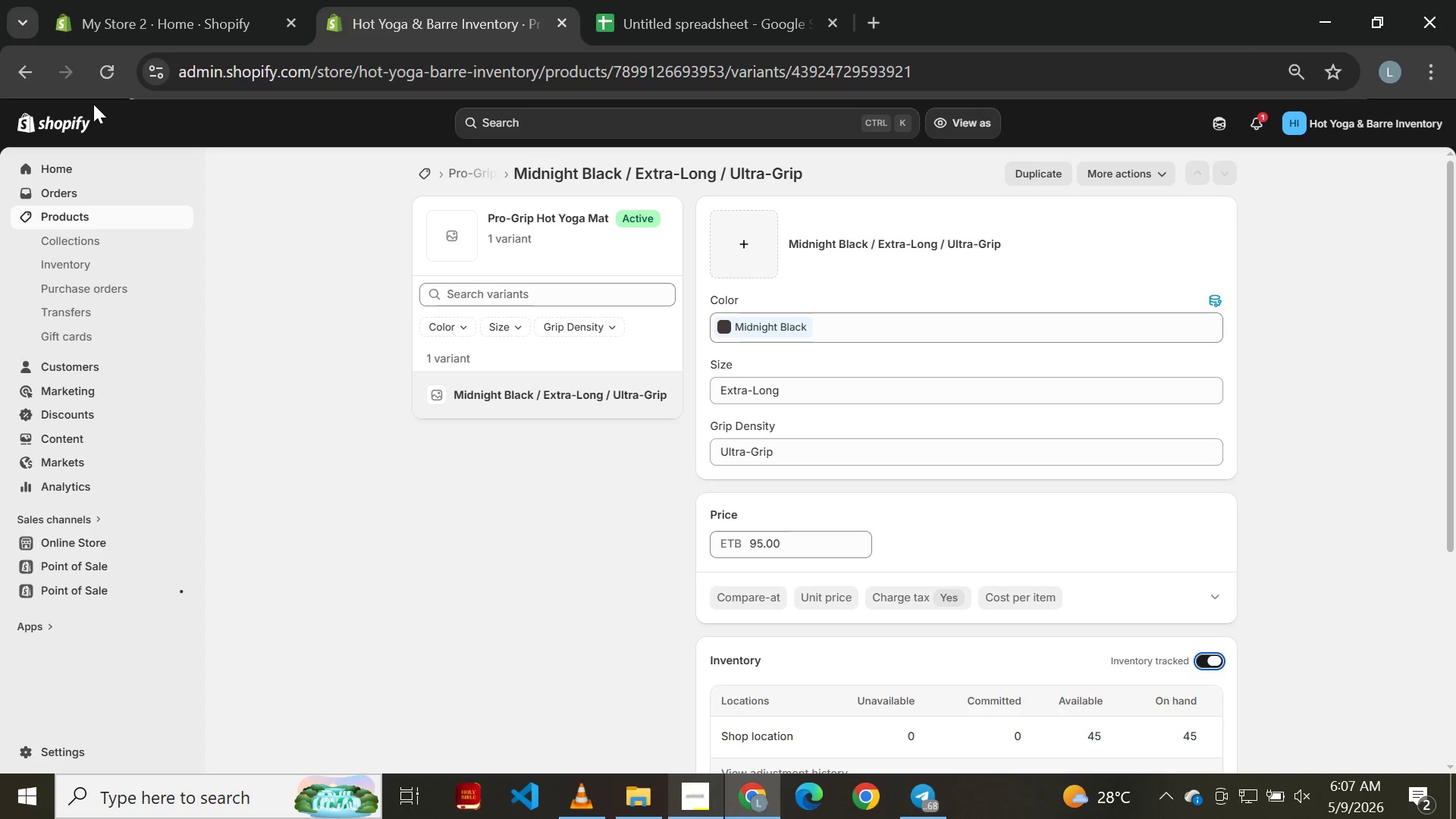 
left_click([21, 77])
 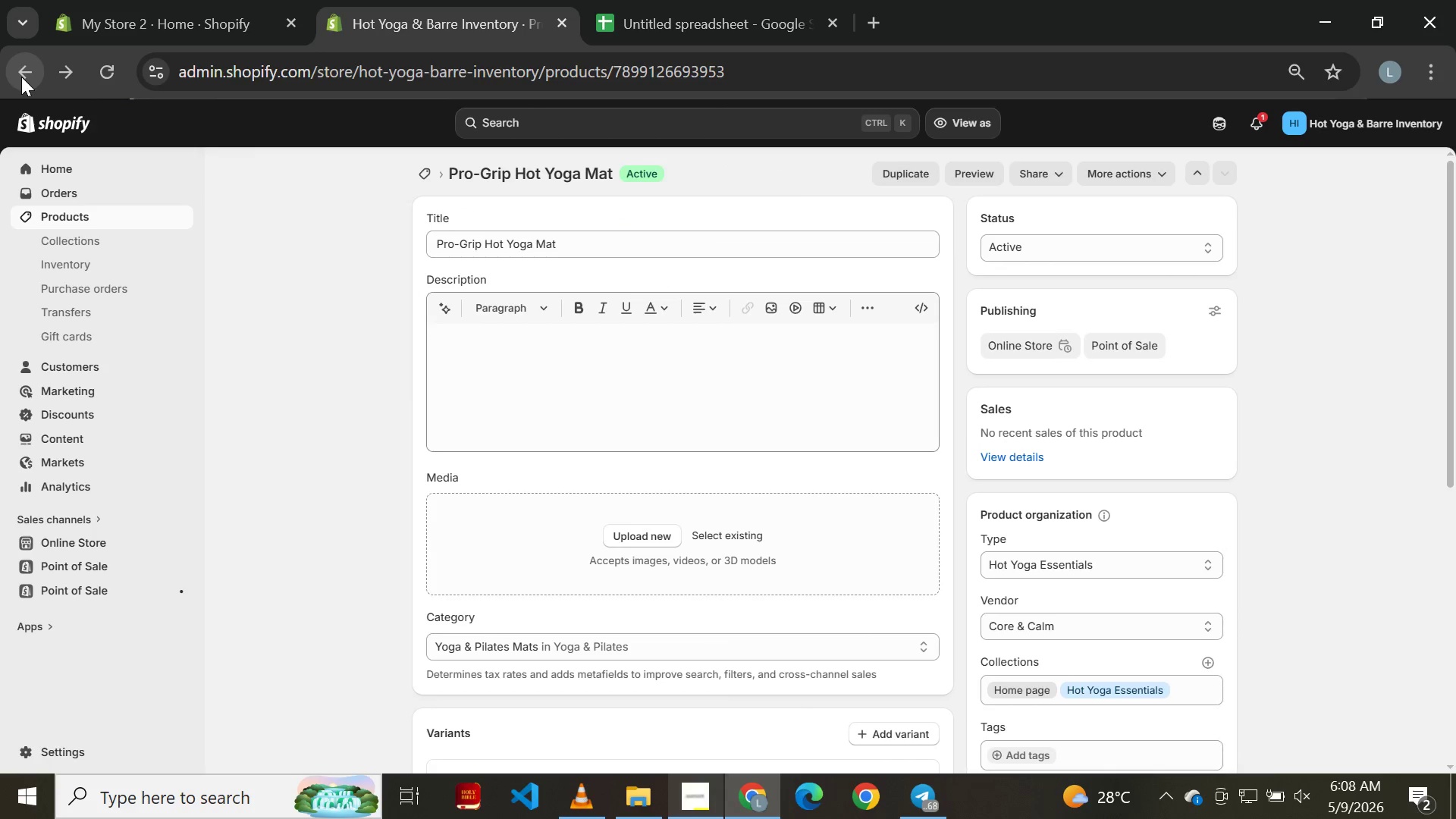 
wait(5.52)
 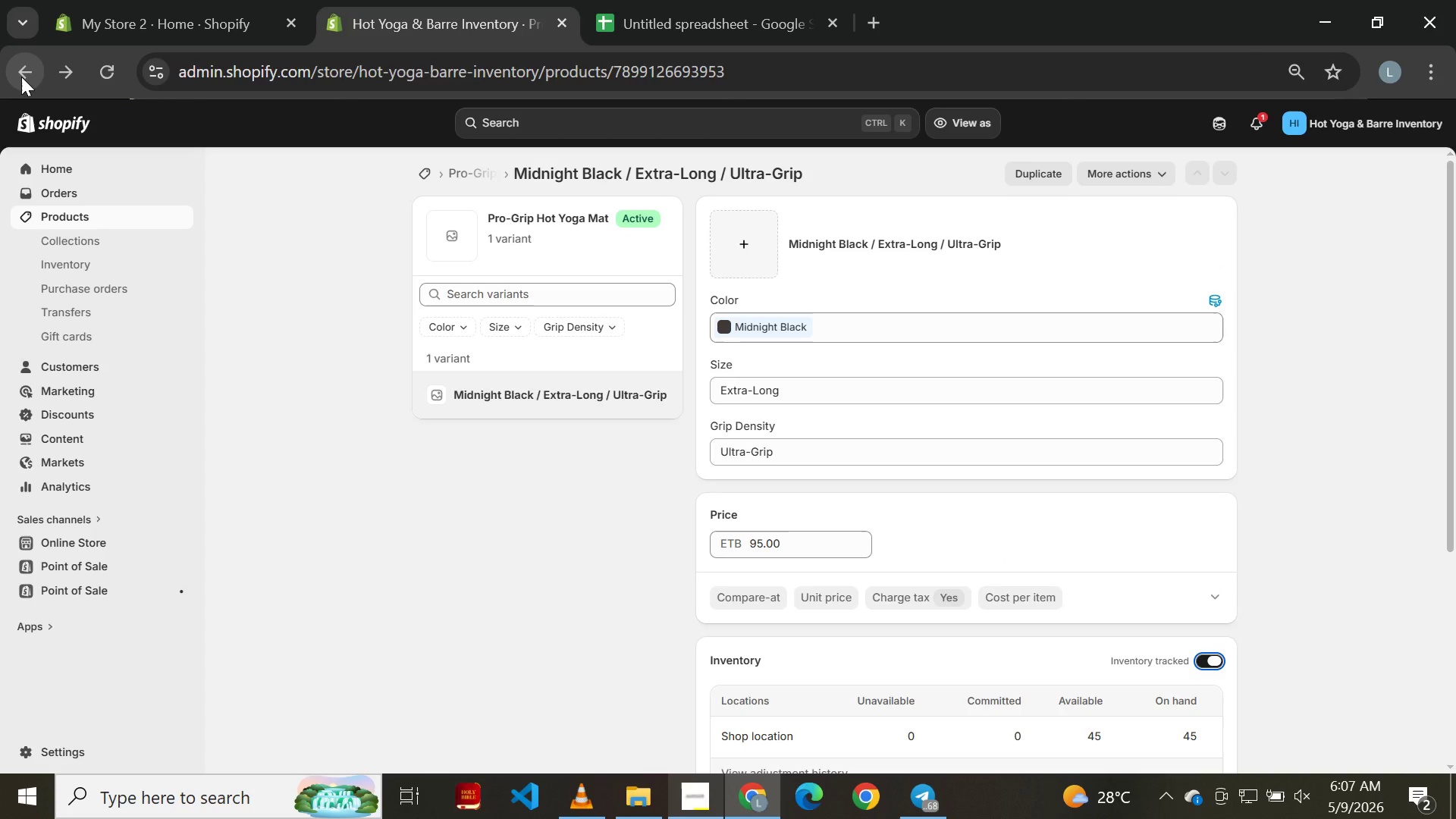 
left_click([21, 77])
 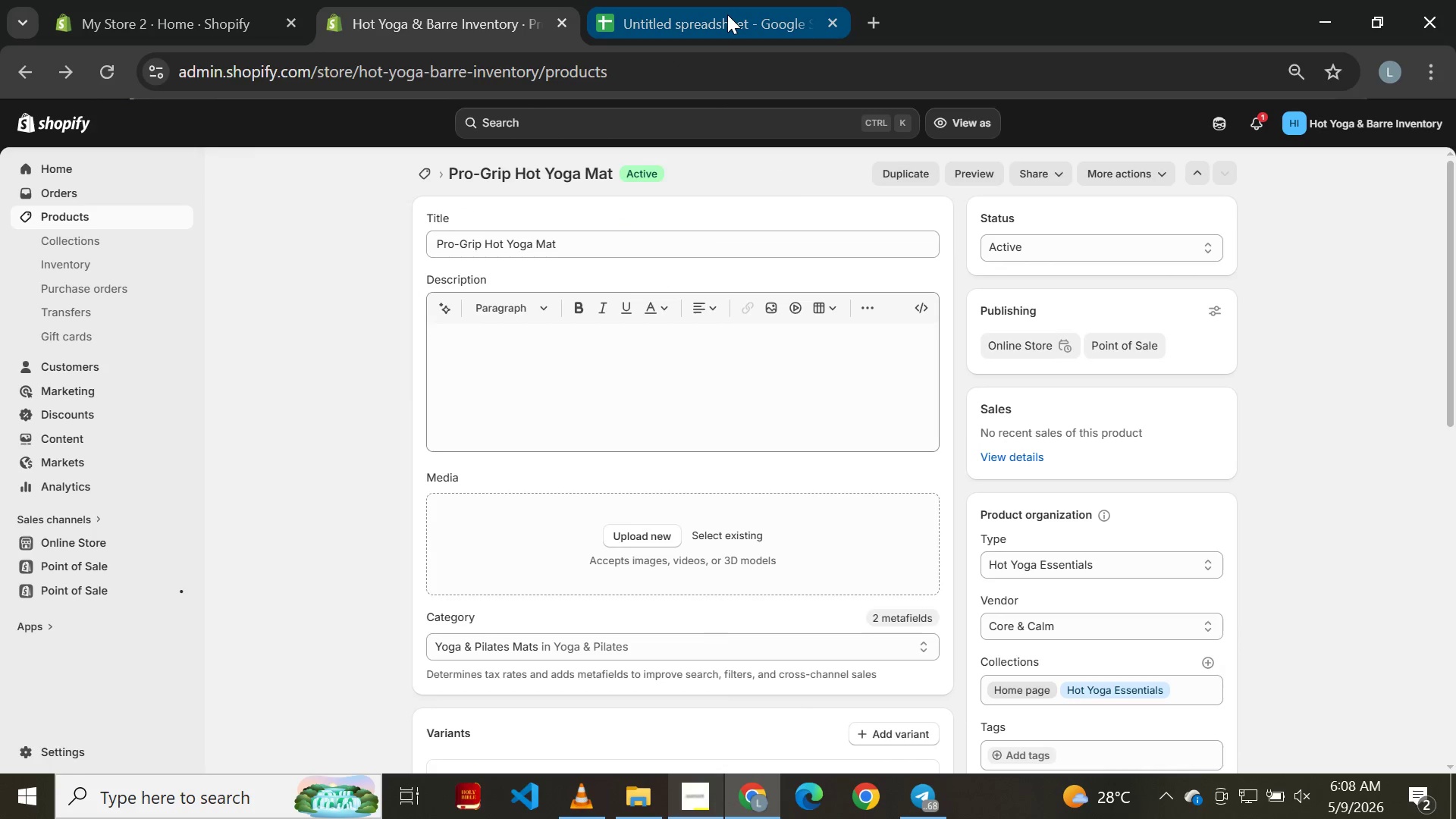 
left_click([727, 14])
 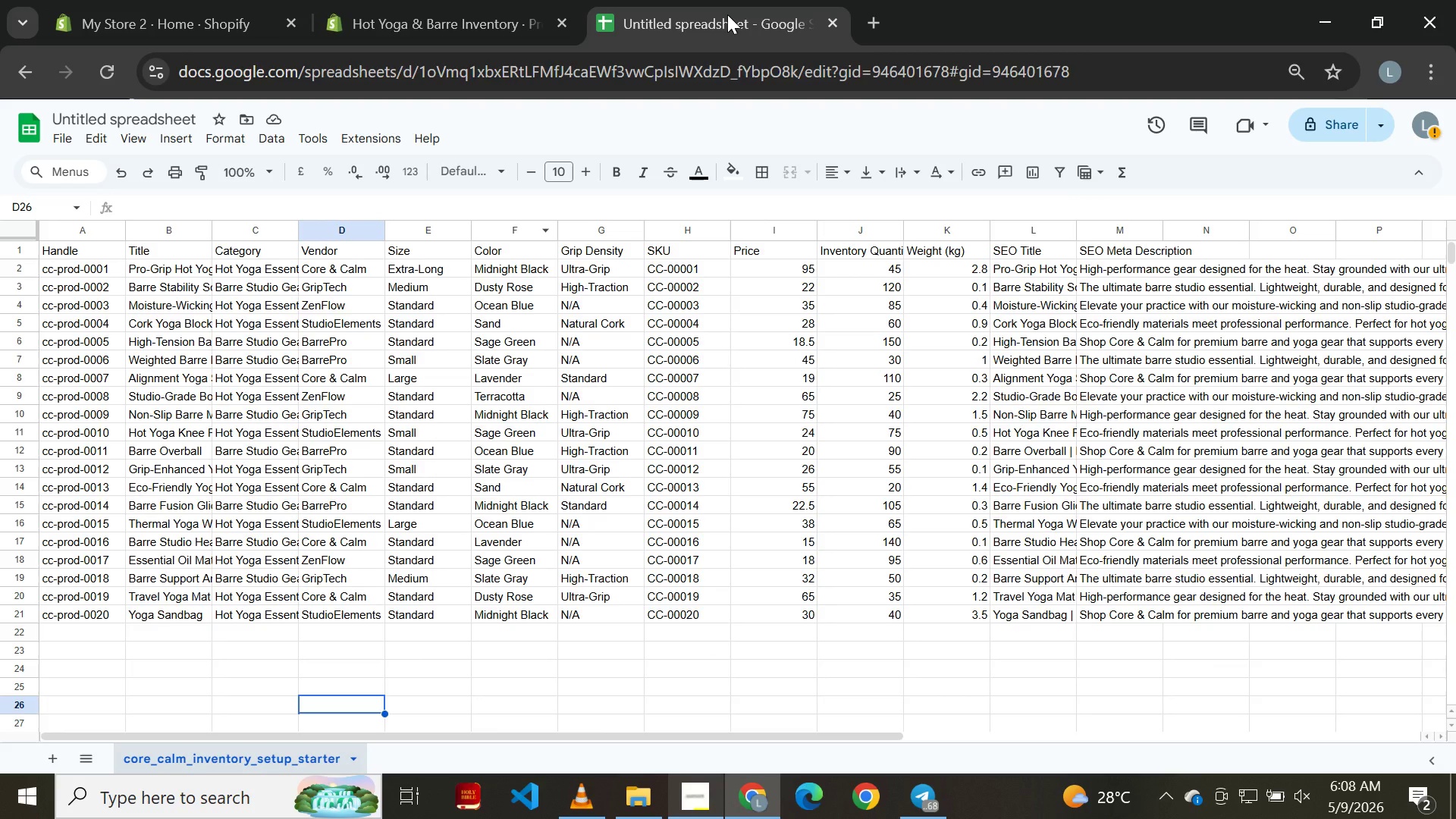 
wait(7.44)
 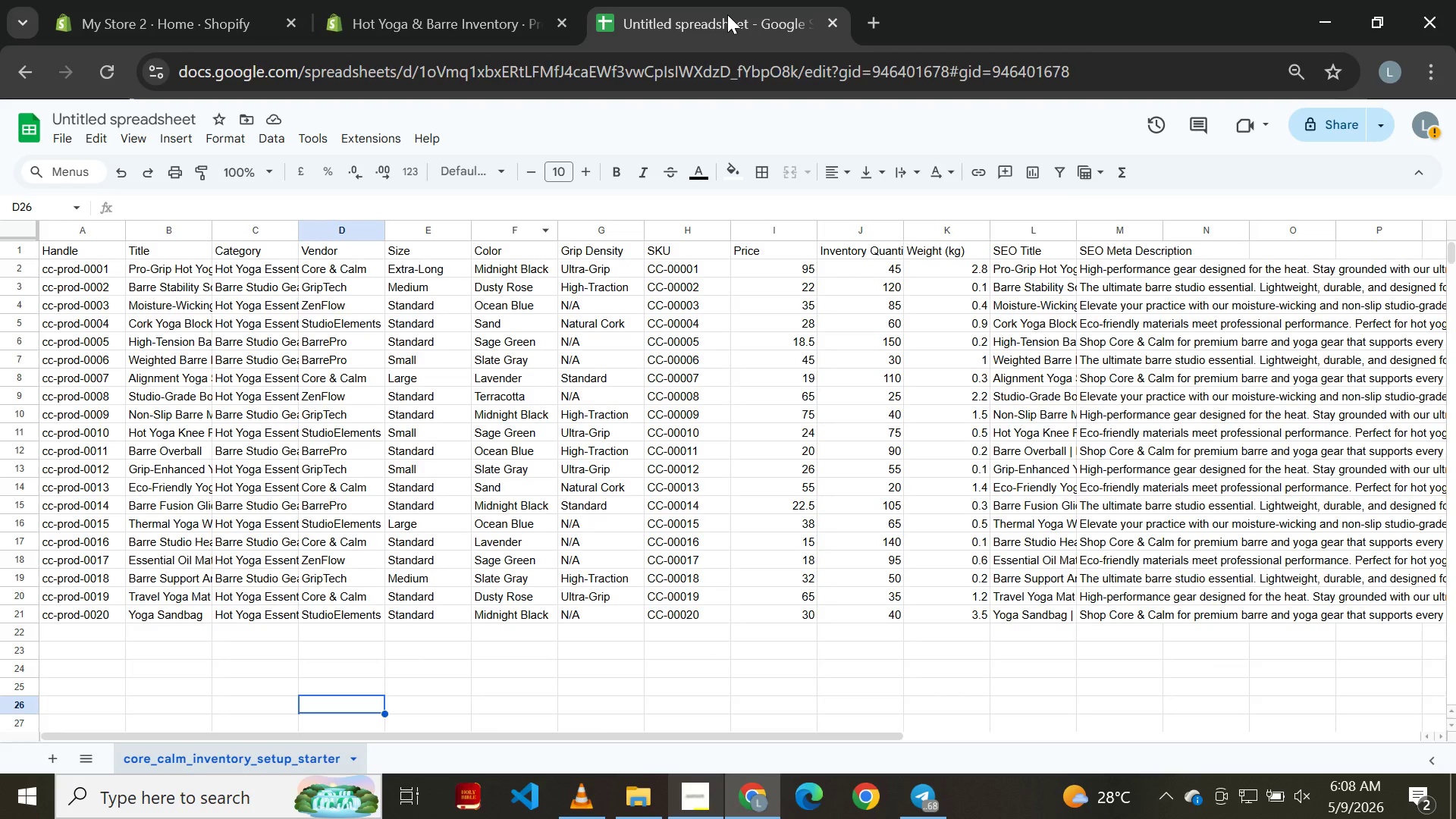 
left_click([440, 2])
 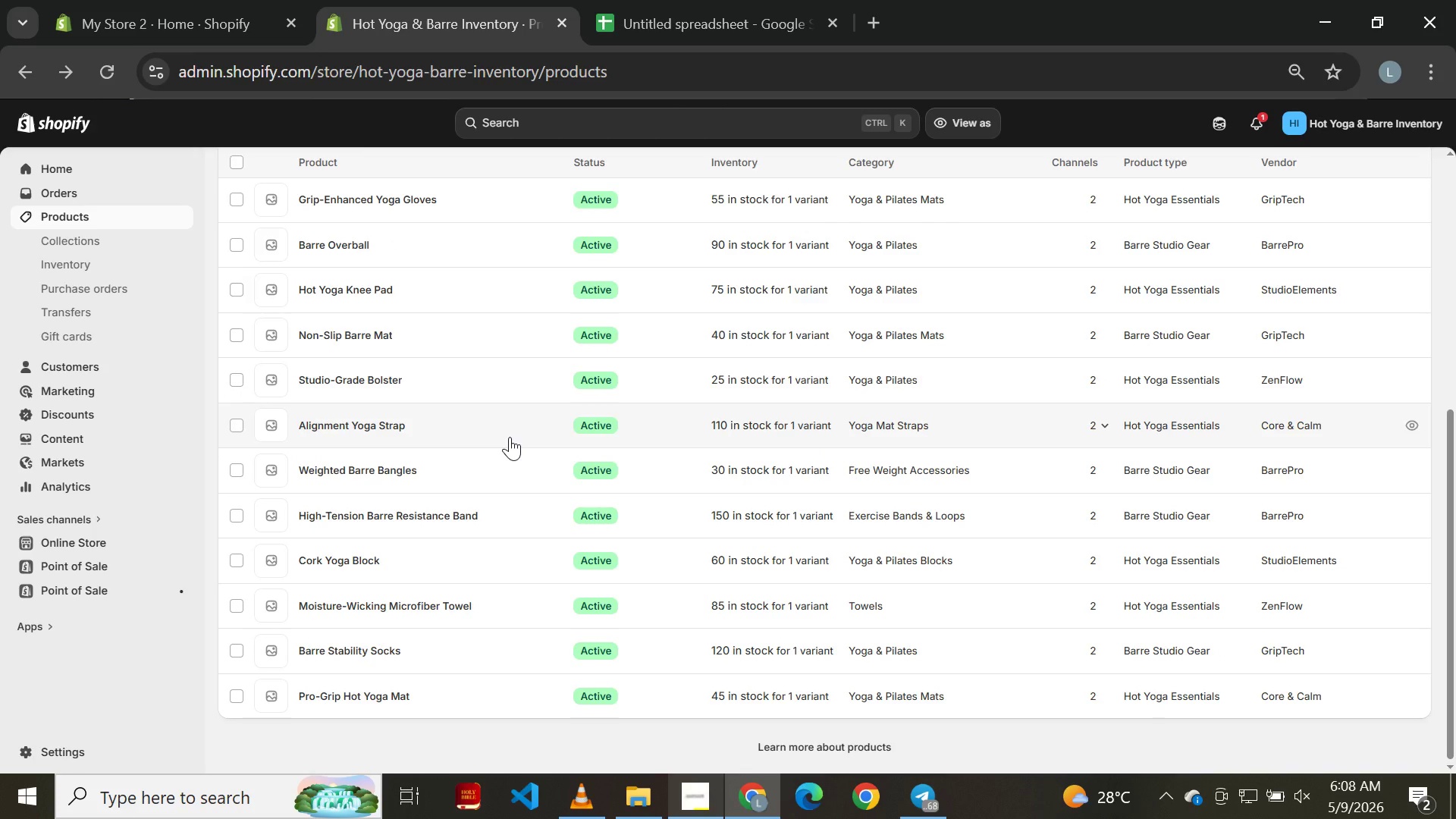 
wait(17.06)
 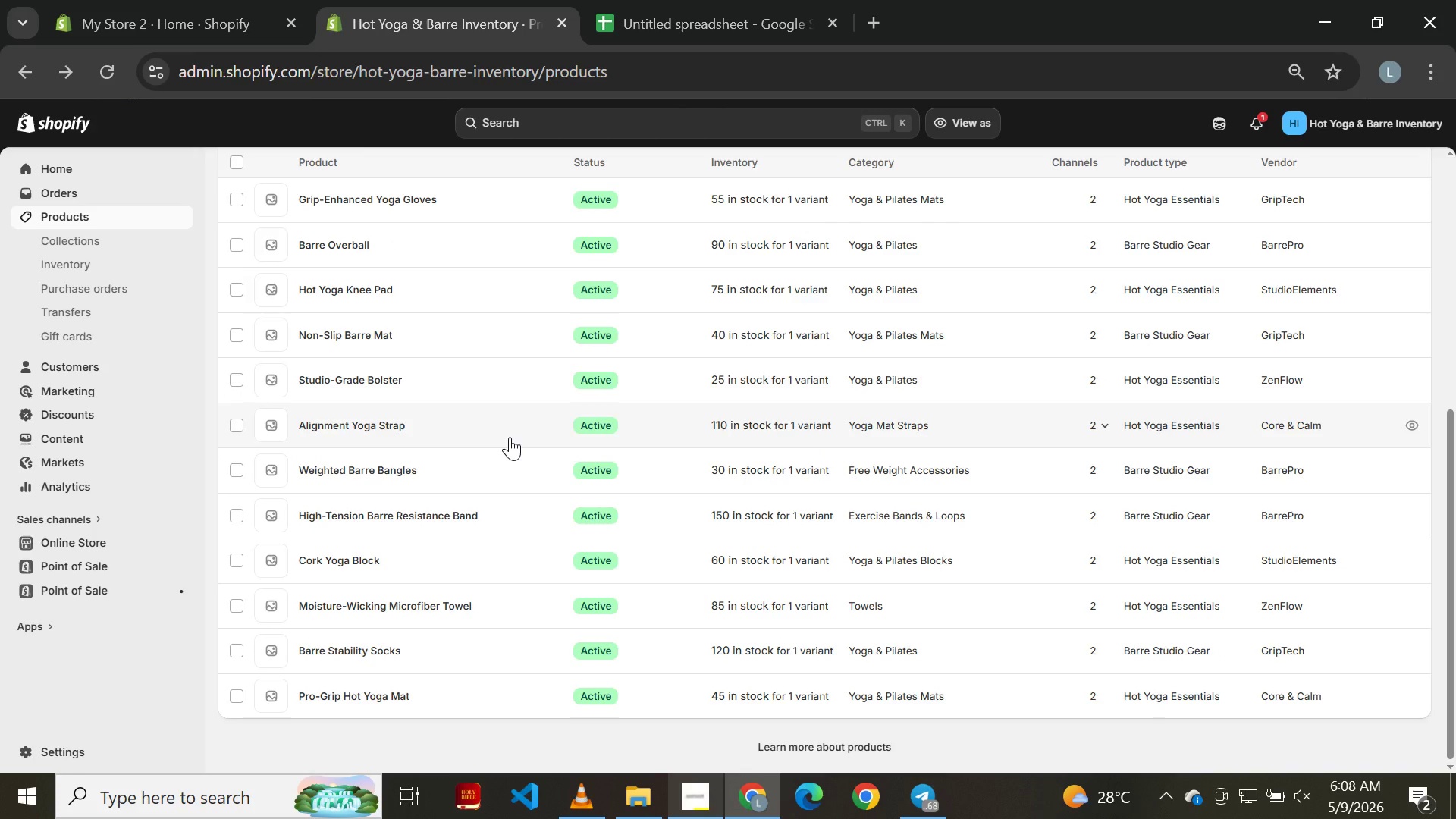 
double_click([352, 676])
 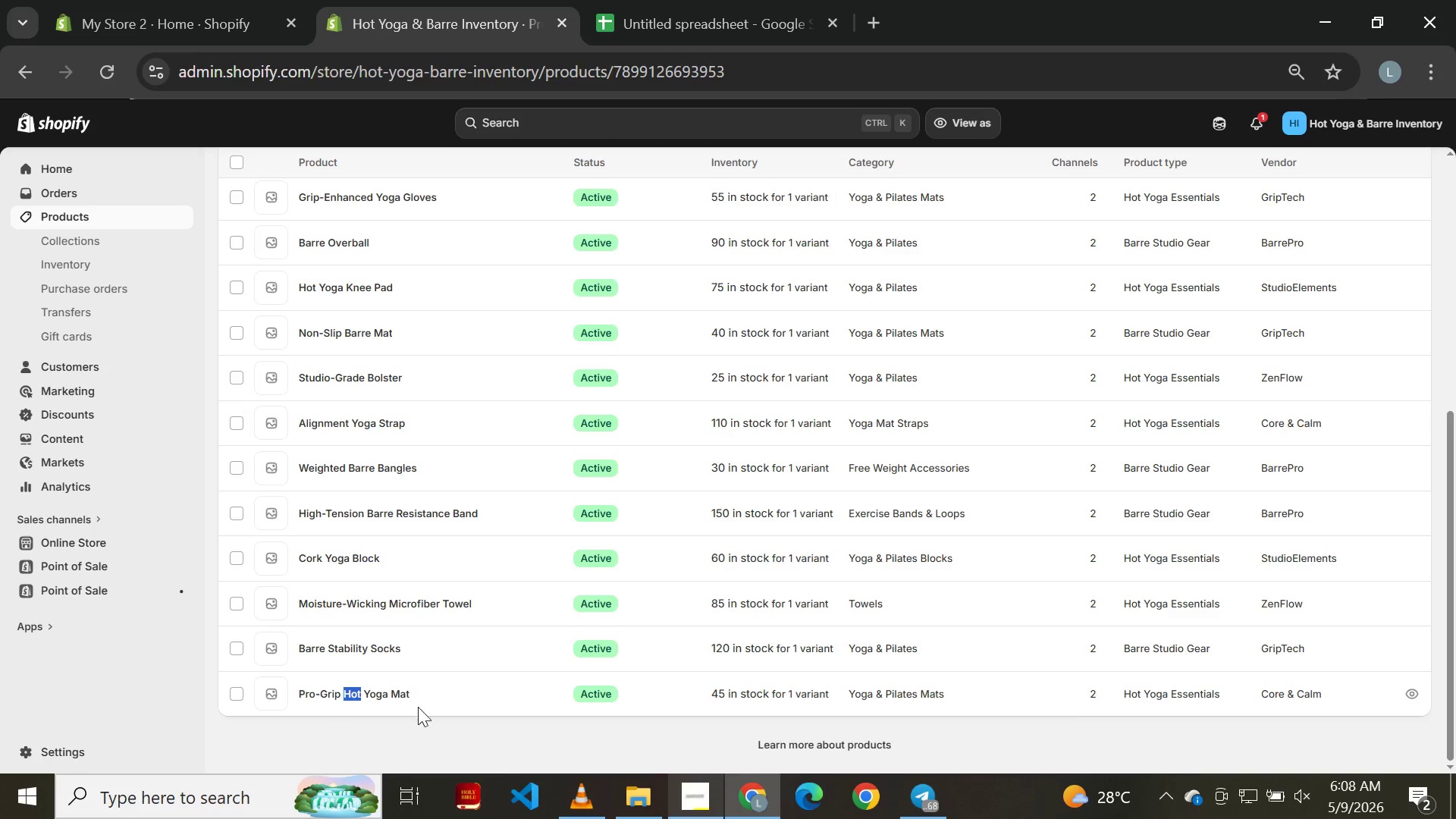 
left_click_drag(start_coordinate=[396, 698], to_coordinate=[388, 680])
 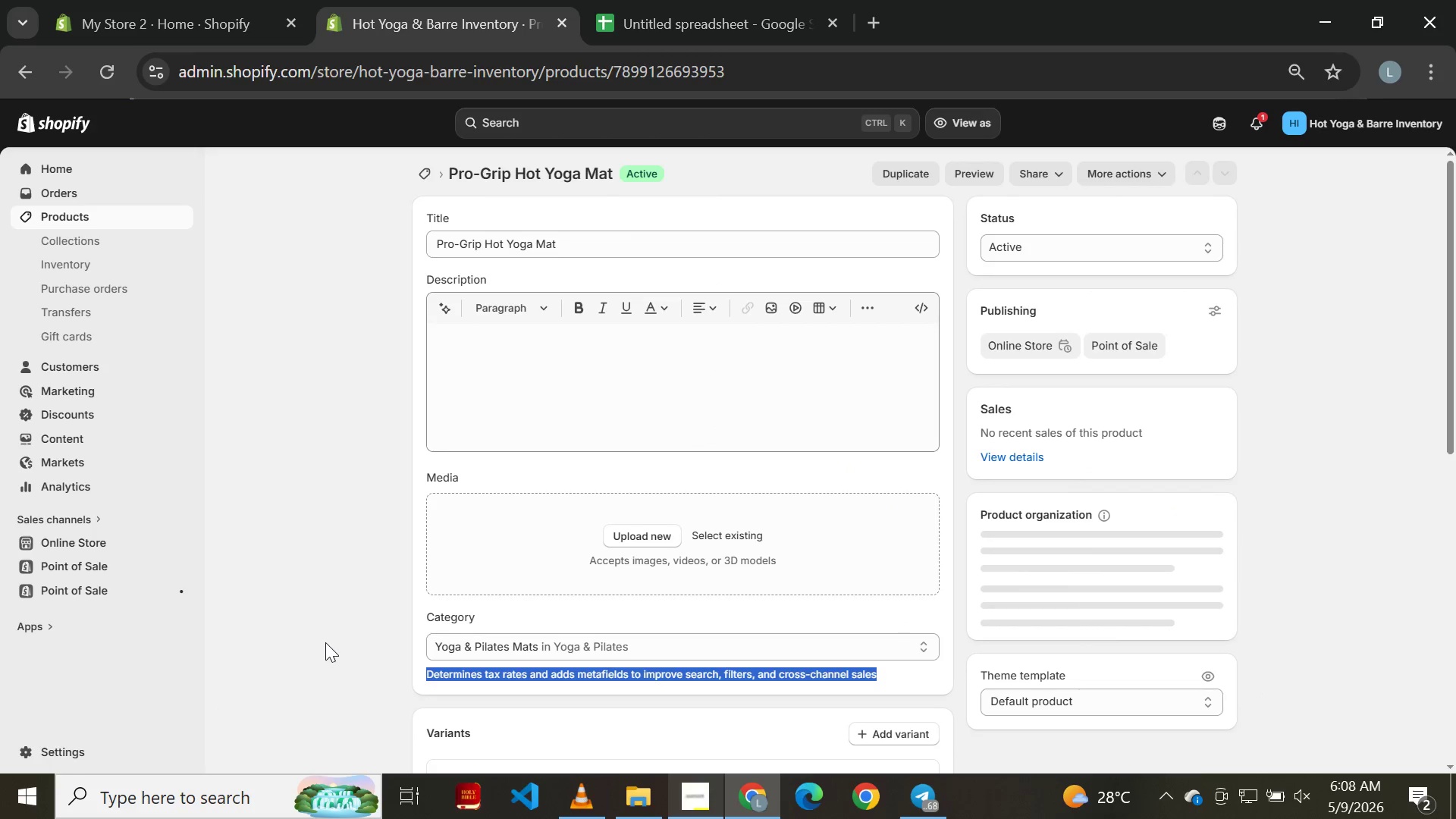 
left_click([325, 642])
 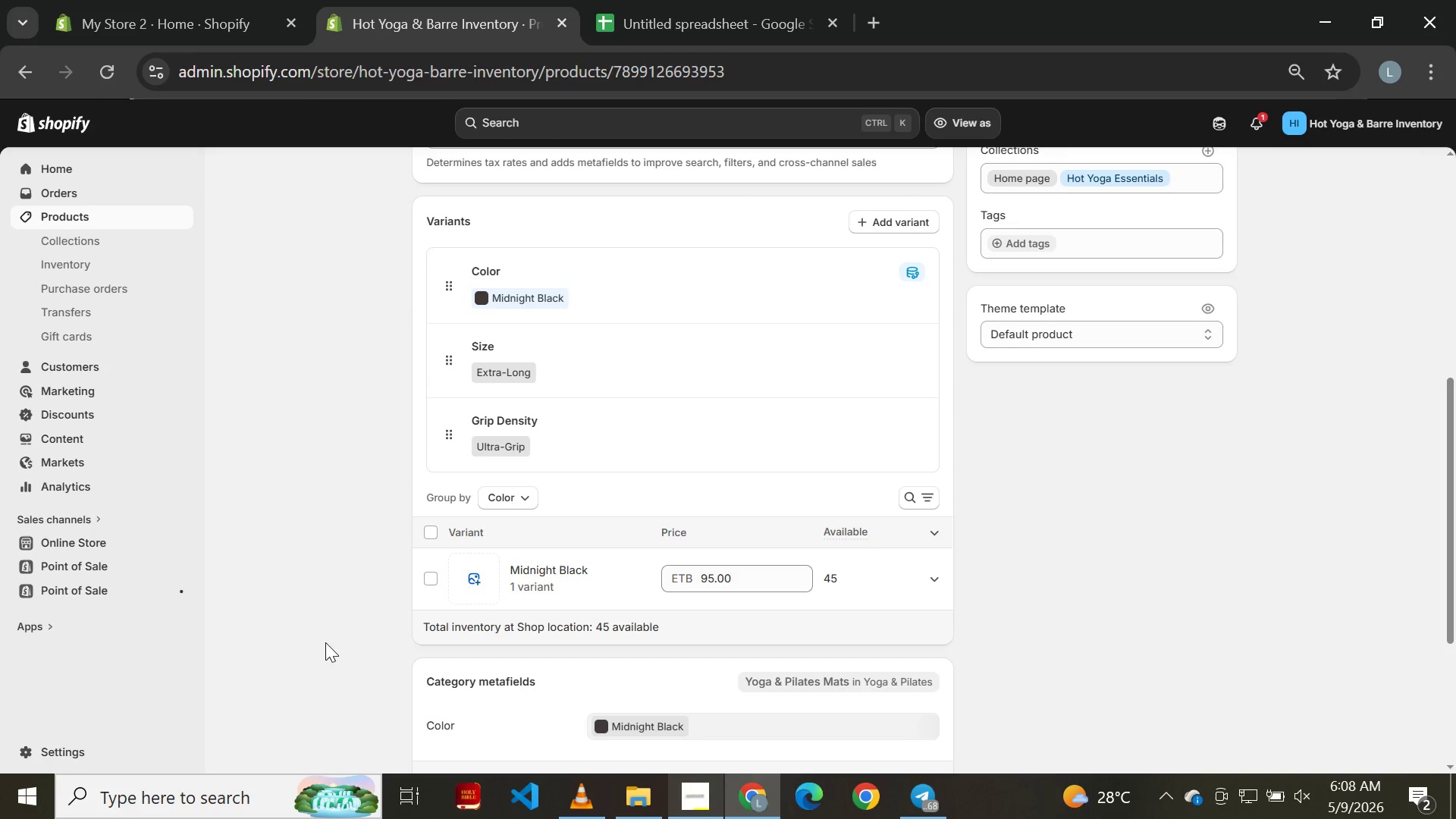 
wait(6.08)
 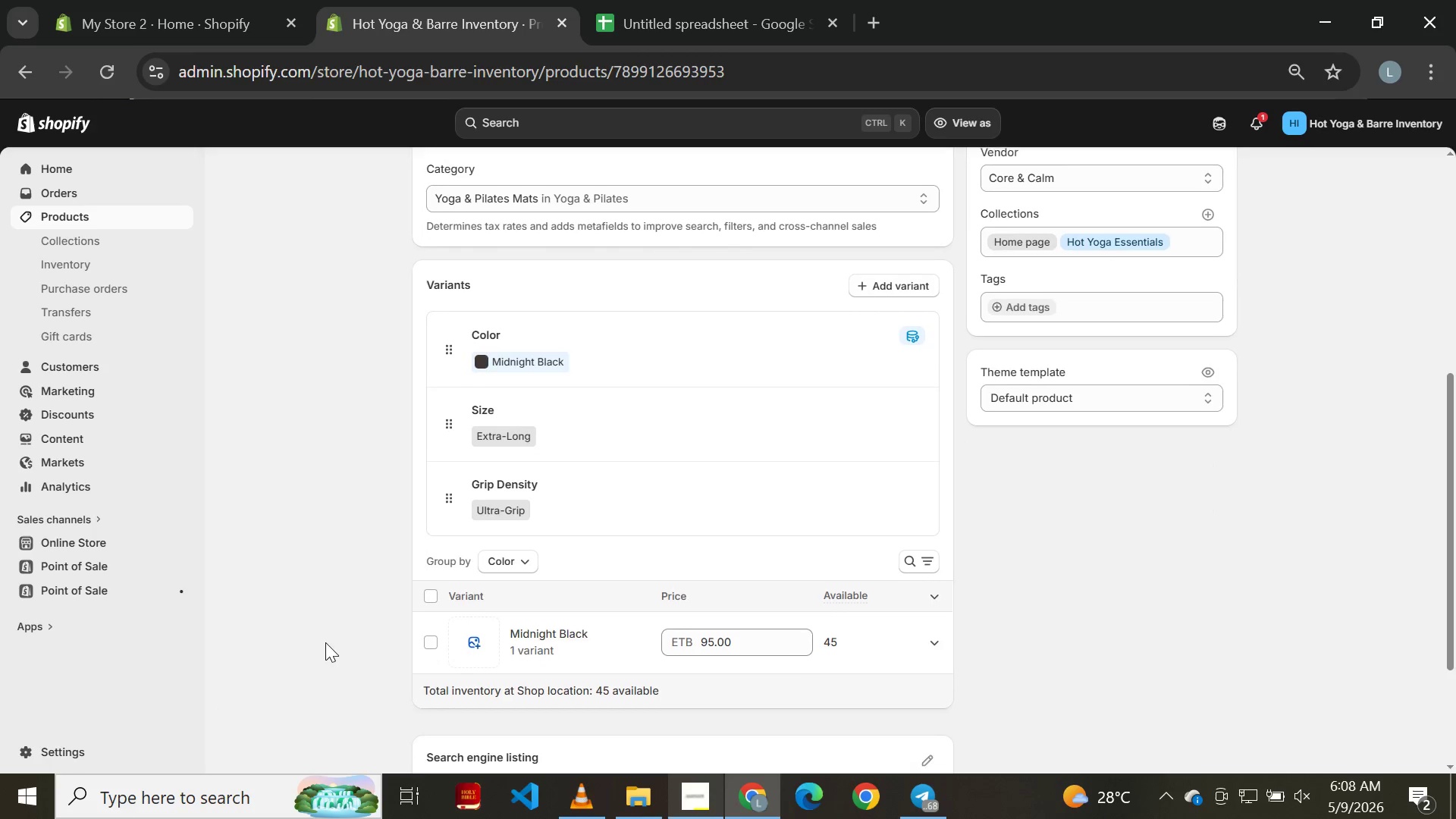 
left_click([934, 577])
 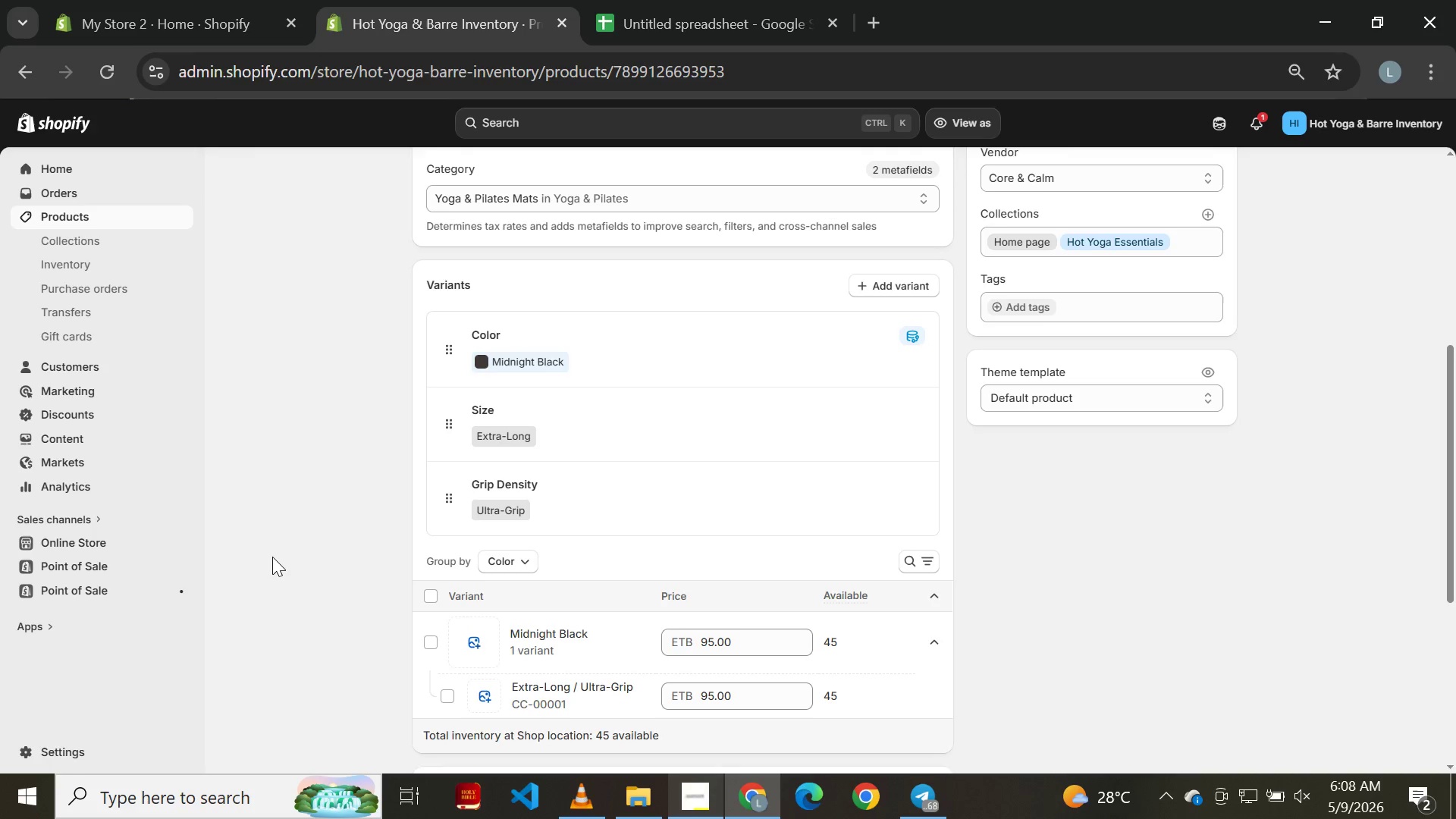 
wait(5.45)
 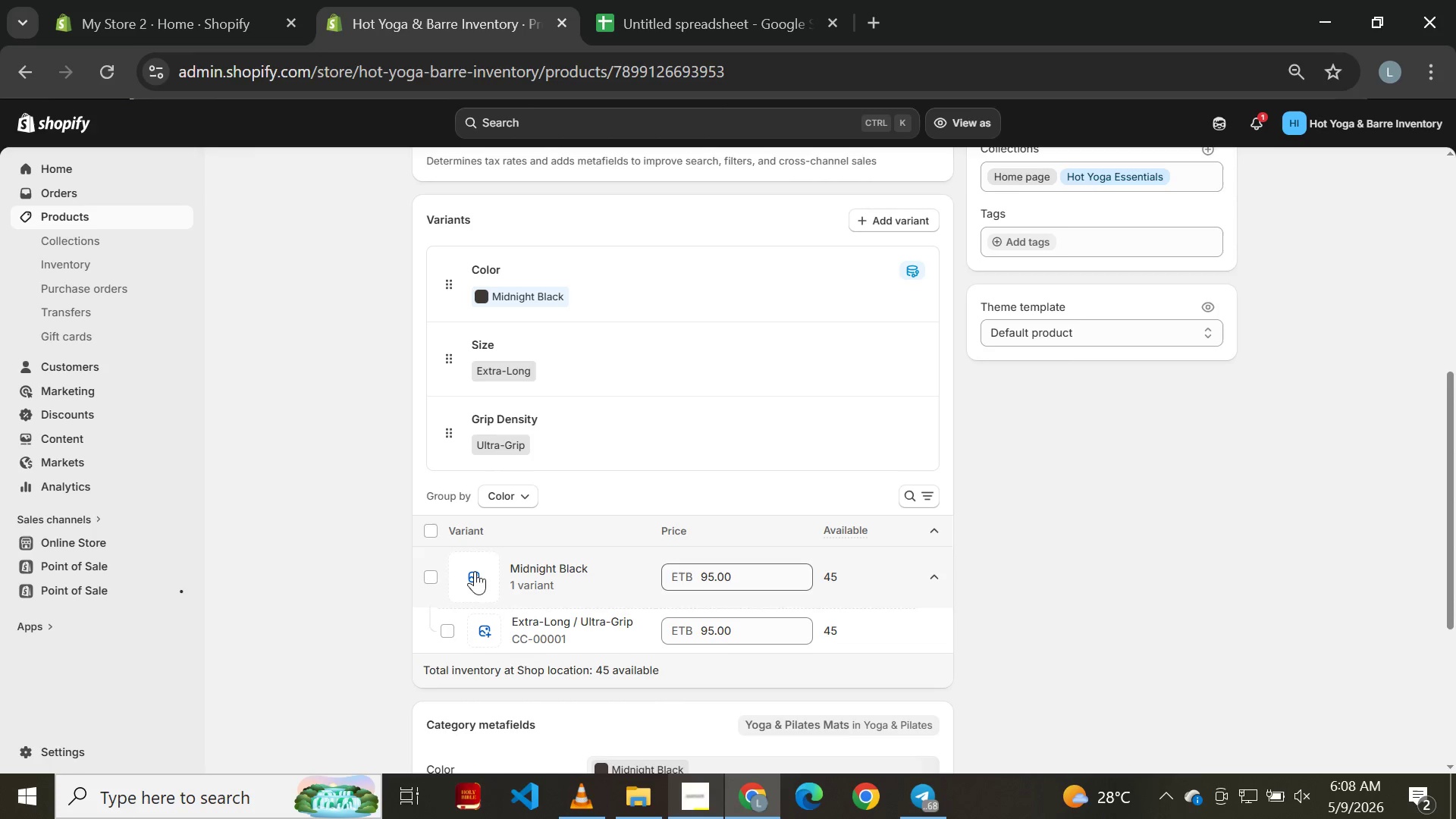 
key(Meta+PrintScreen)
 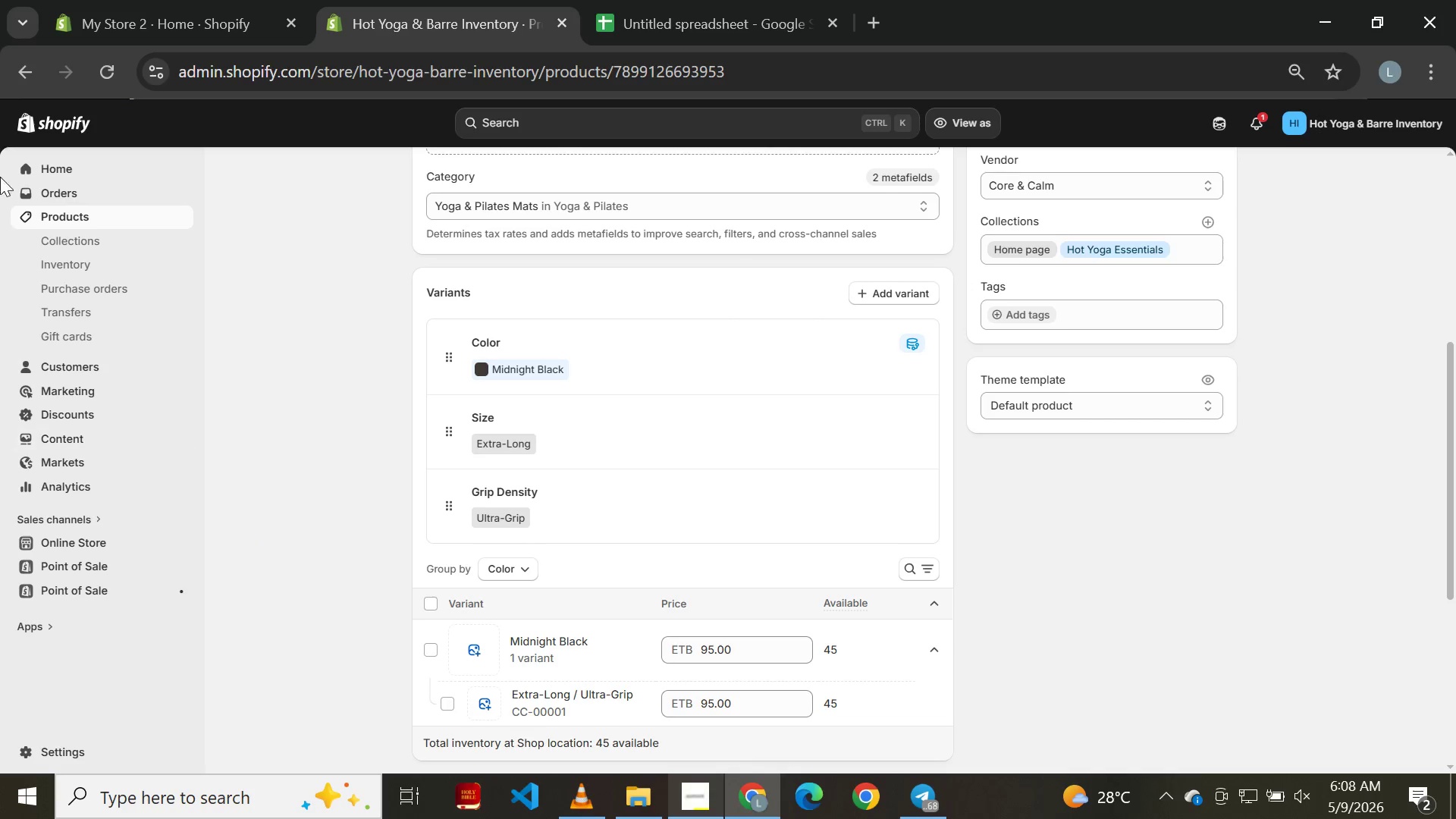 
left_click([19, 78])
 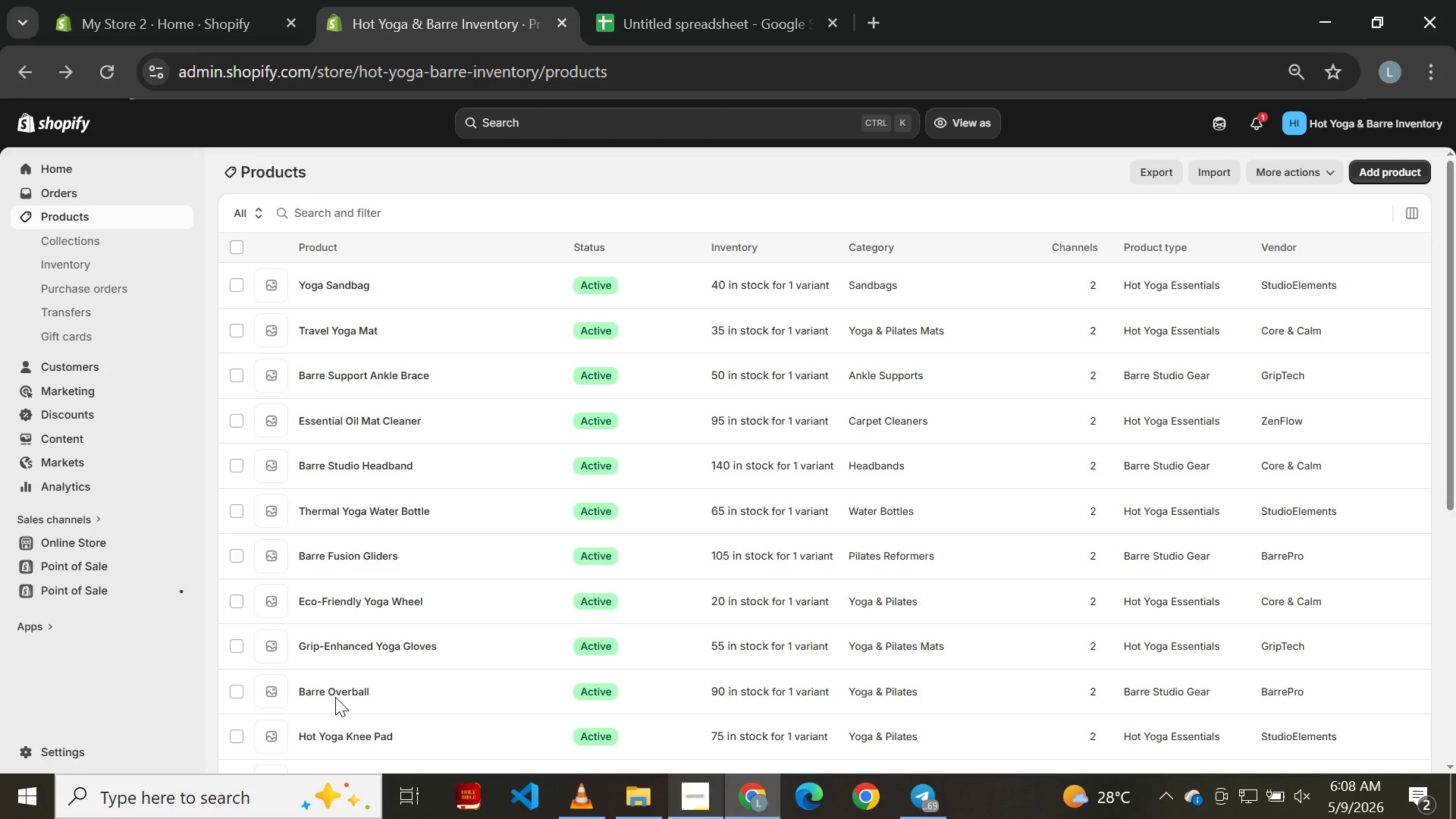 
wait(5.47)
 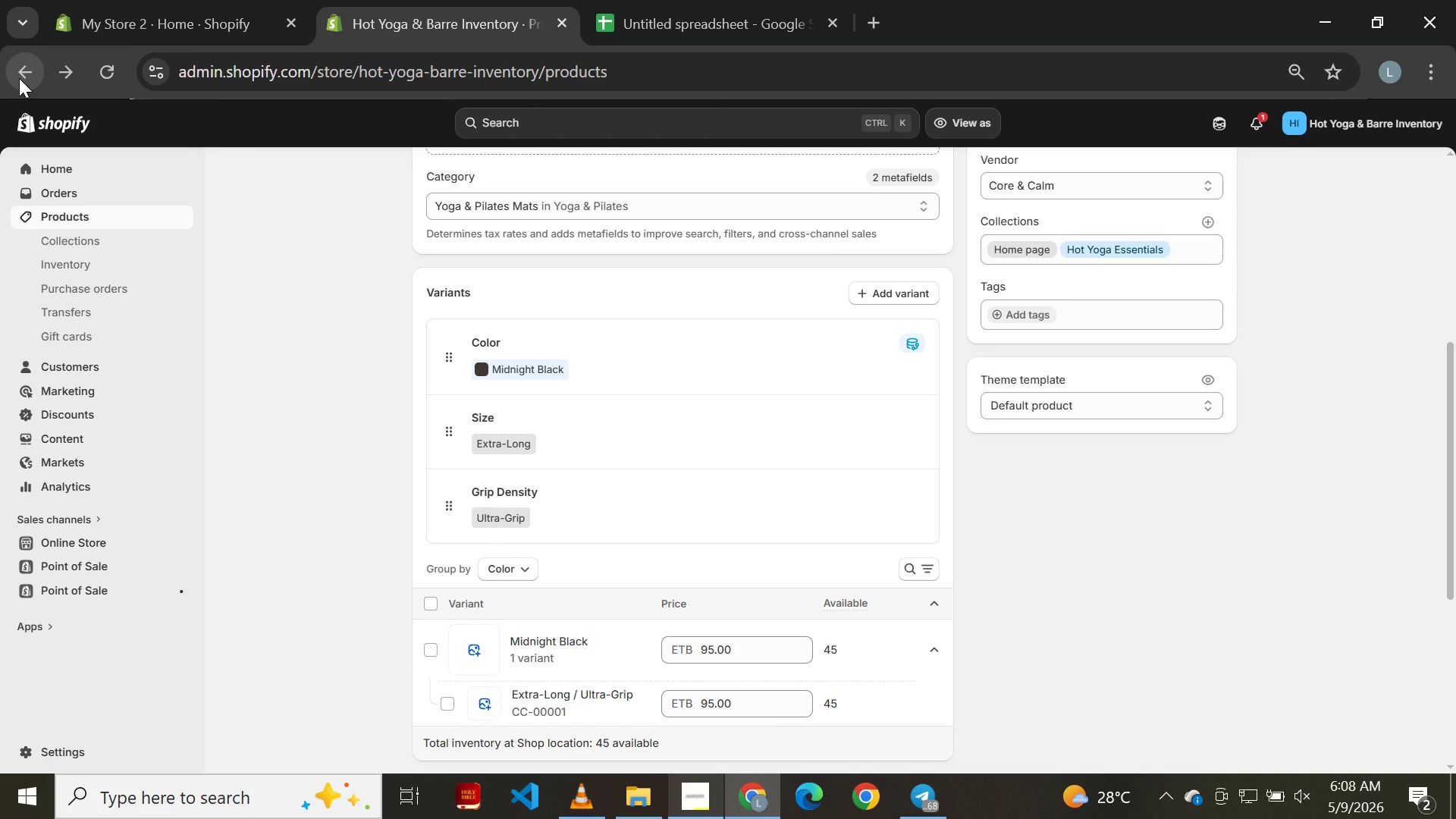 
left_click([336, 689])
 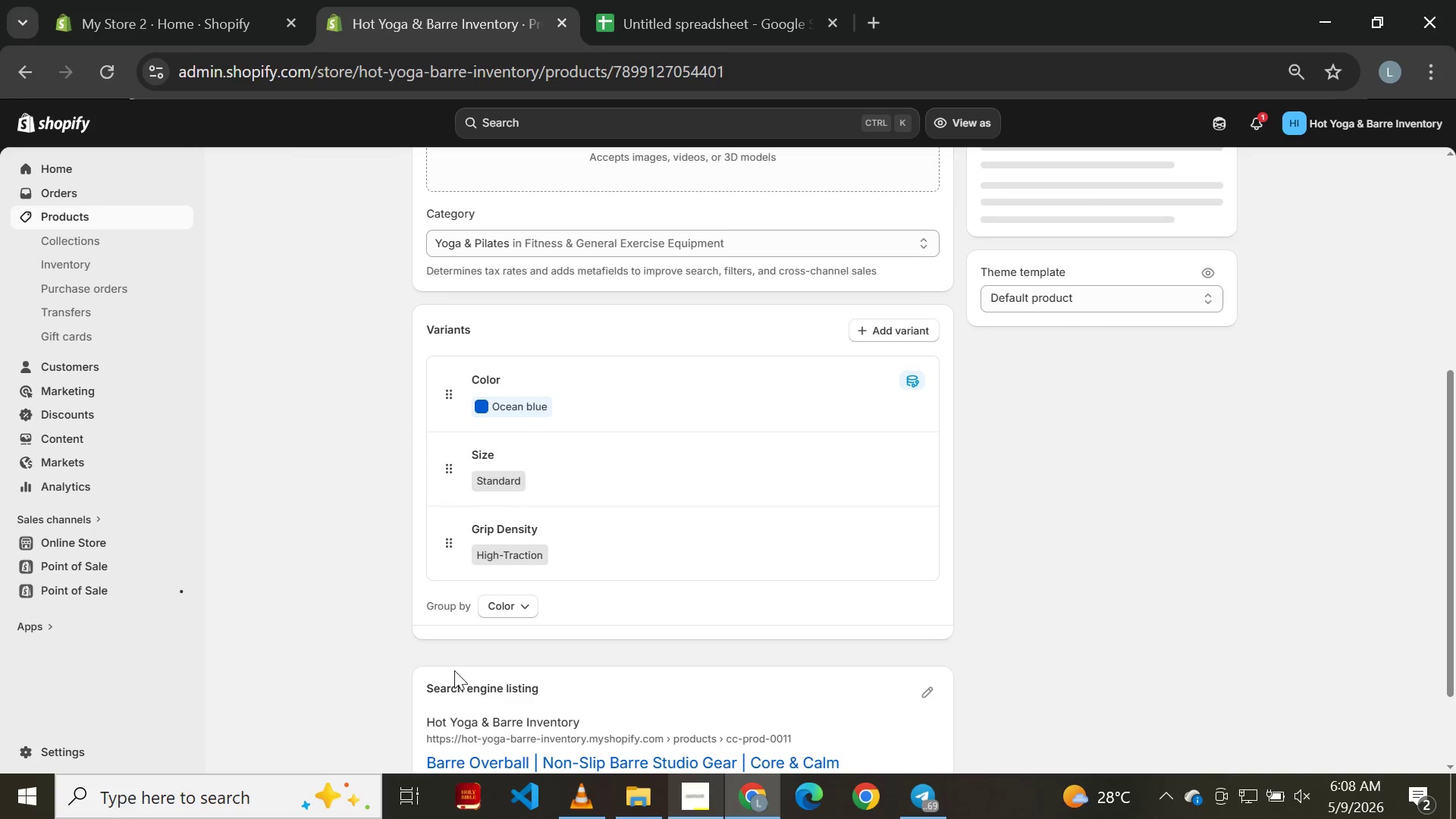 
wait(9.38)
 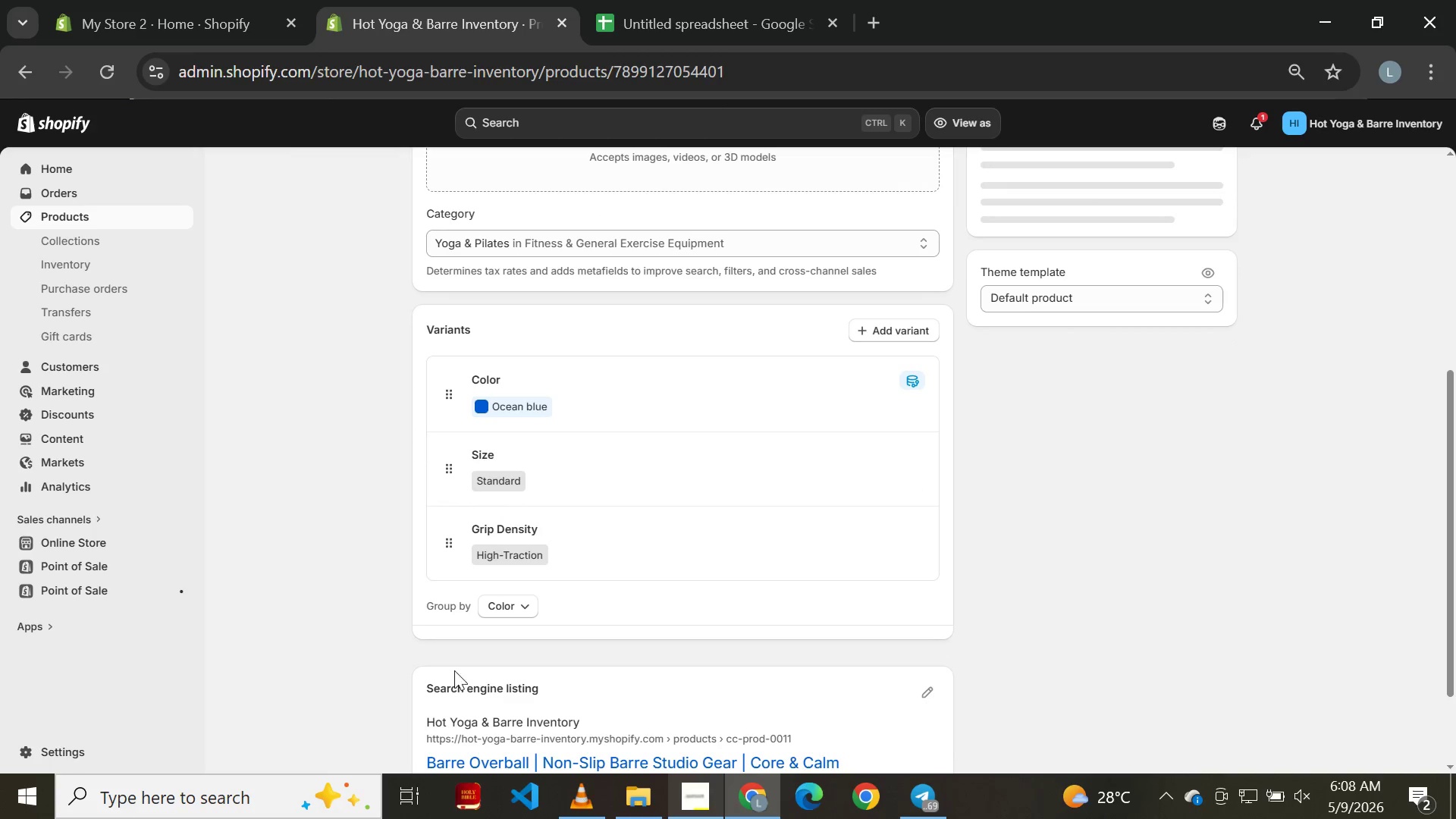 
left_click([930, 558])
 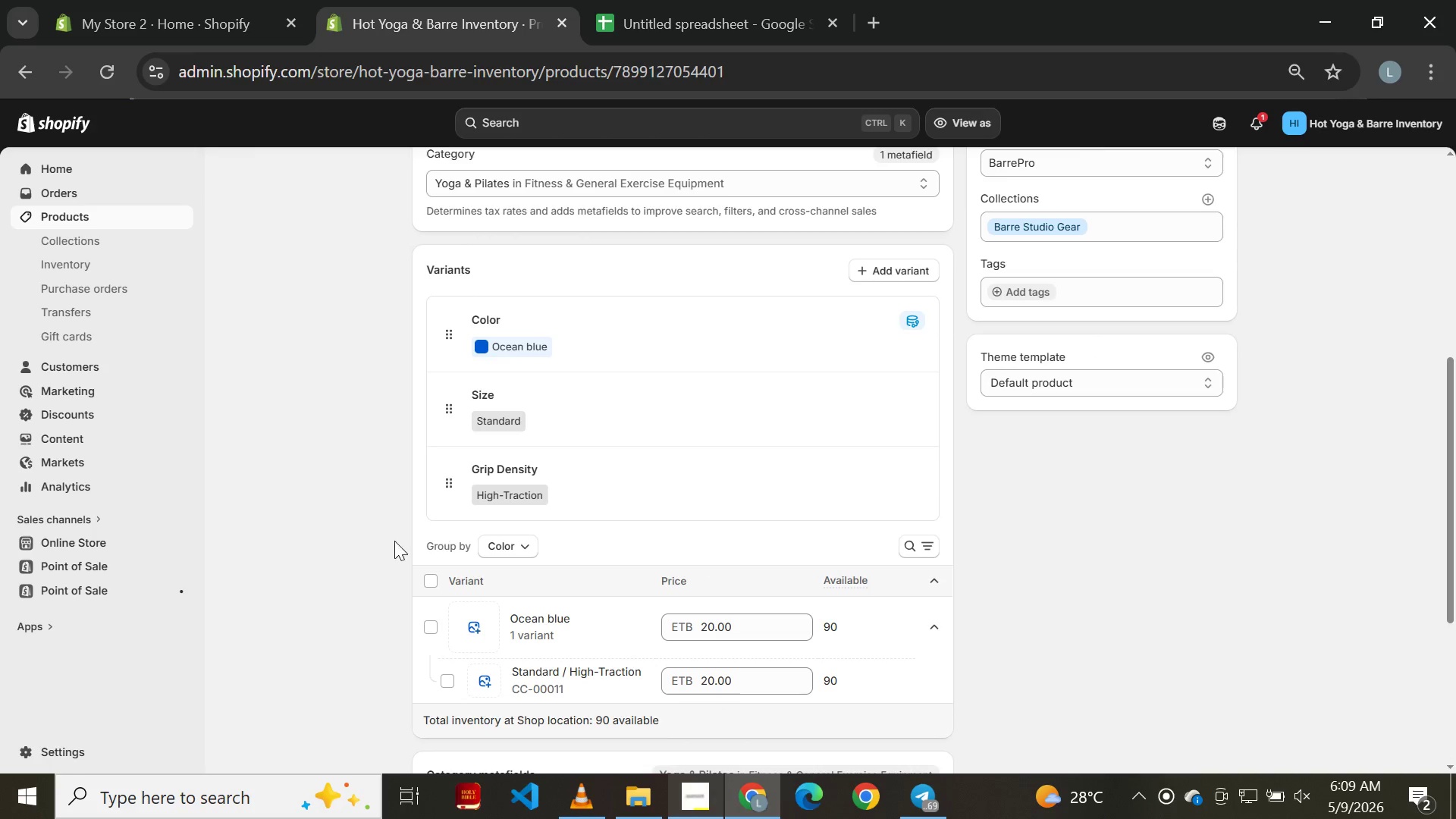 
key(Meta+PrintScreen)
 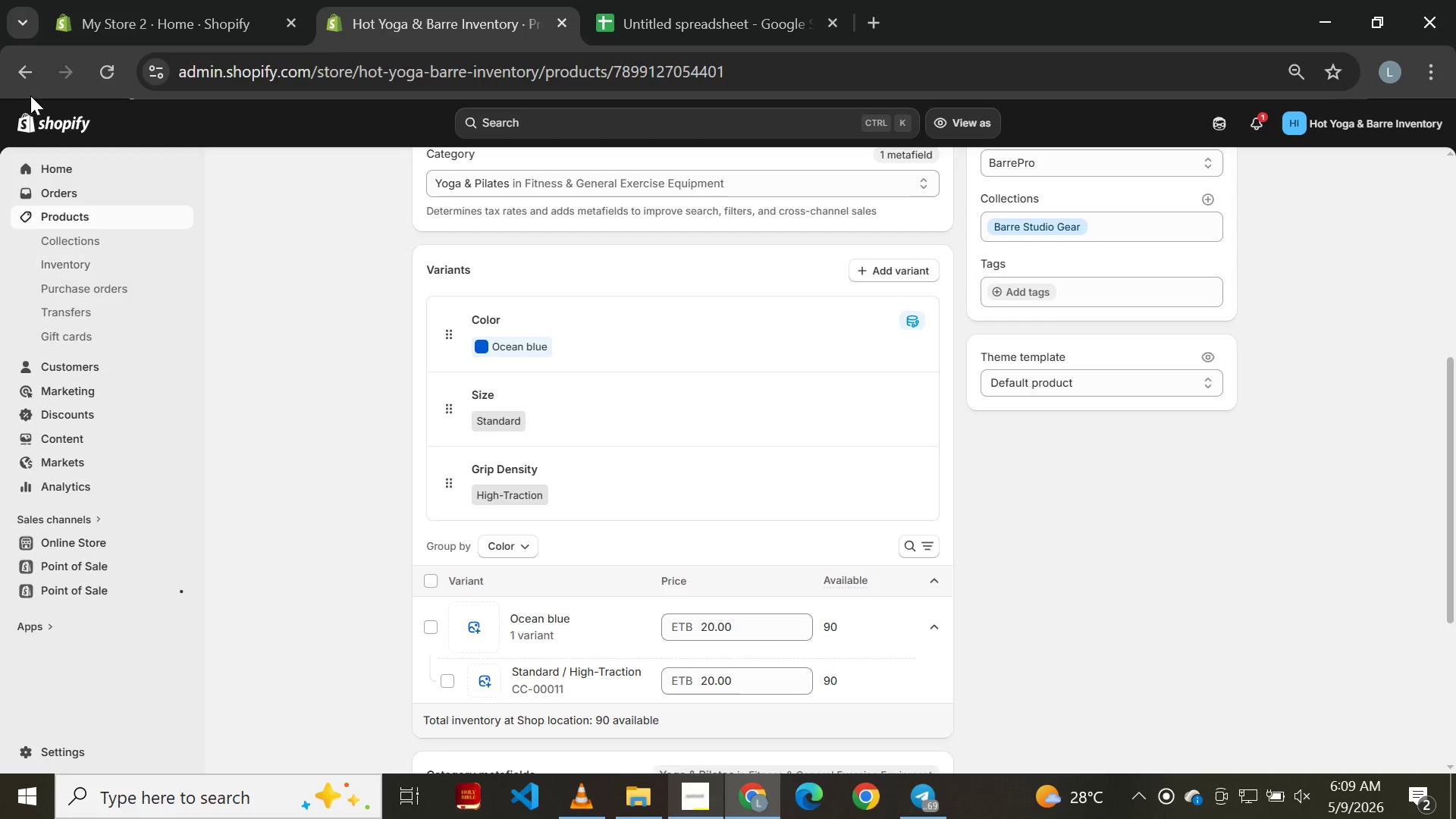 
left_click([24, 80])
 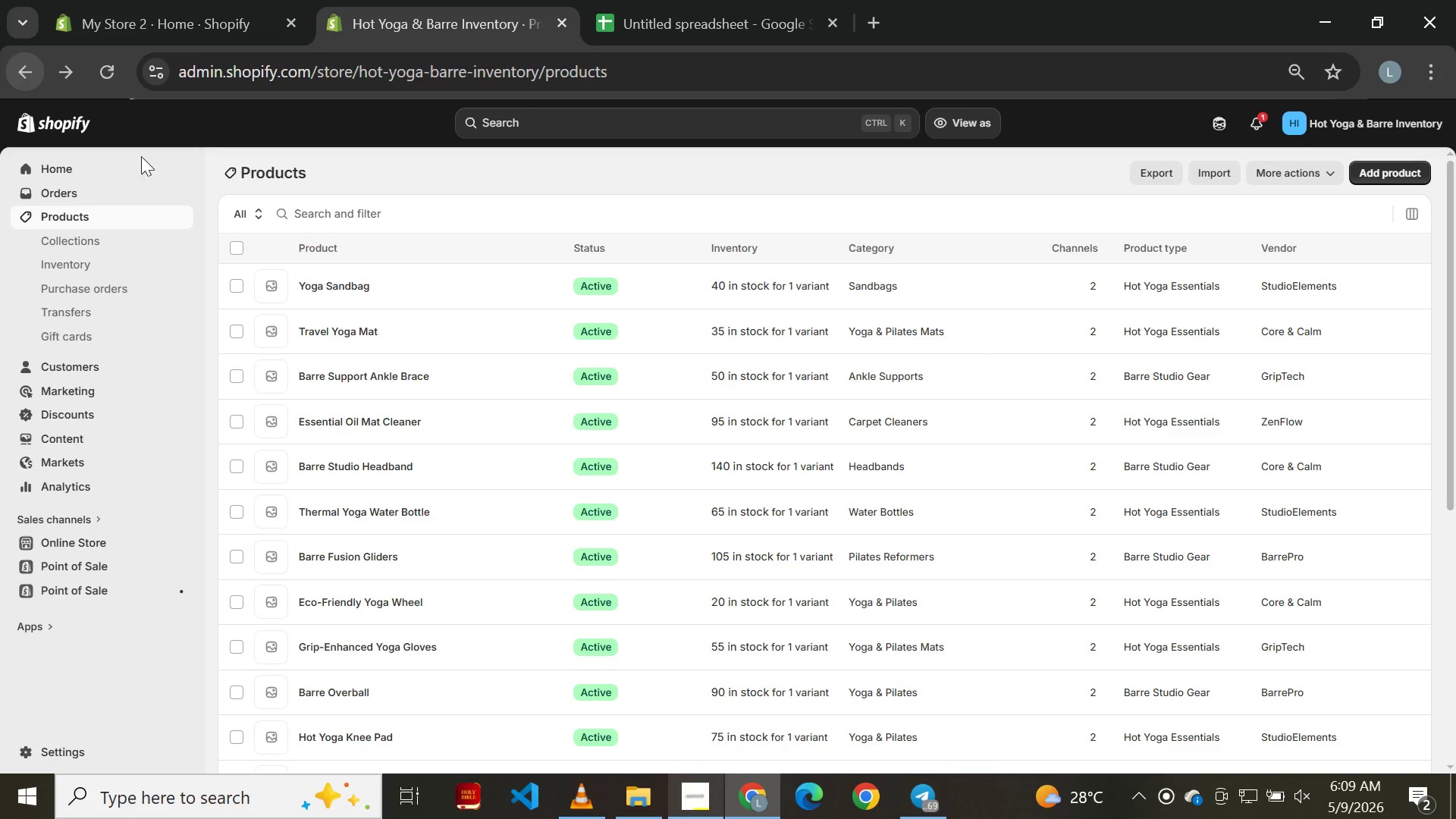 
wait(7.12)
 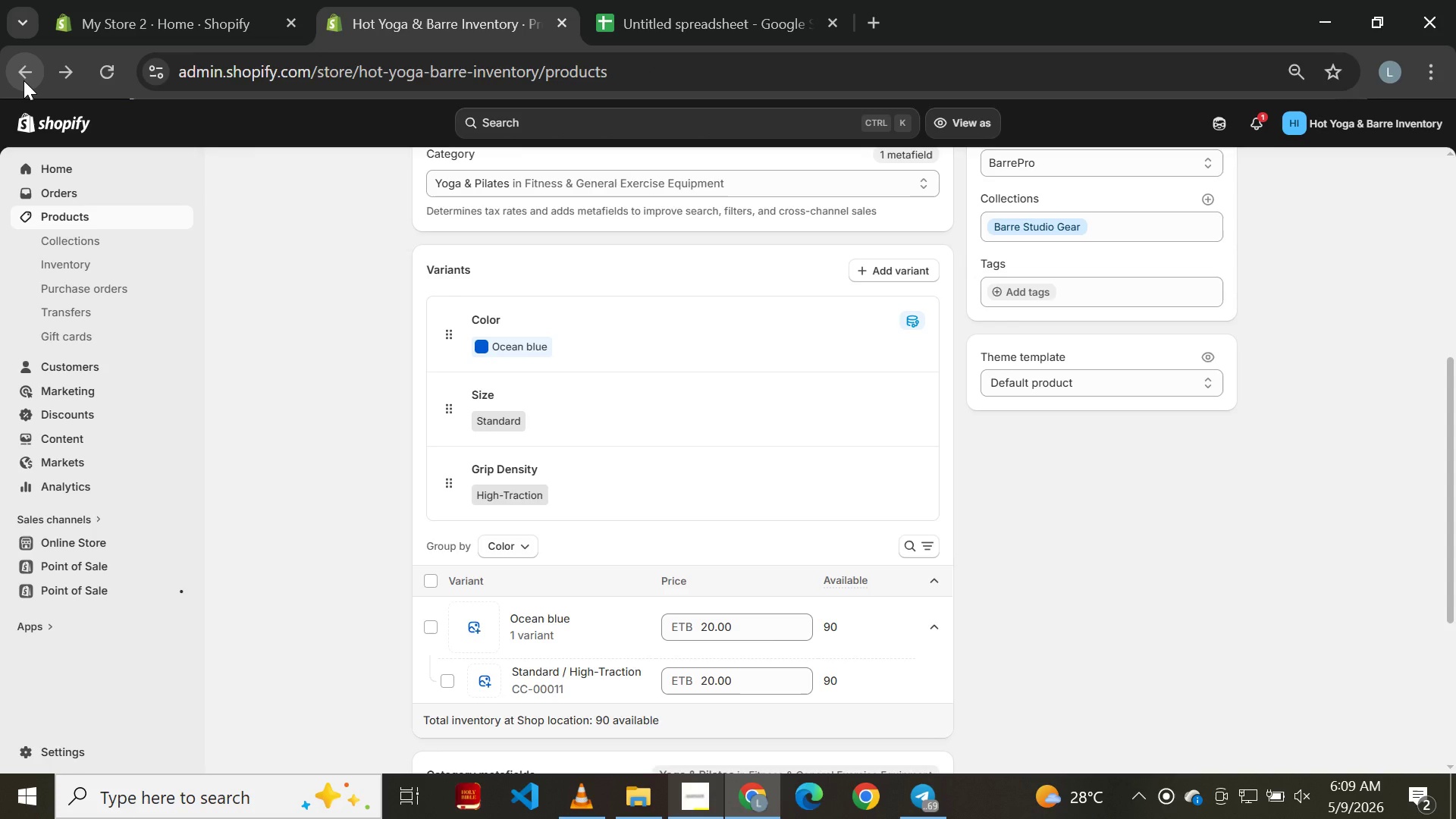 
left_click([340, 548])
 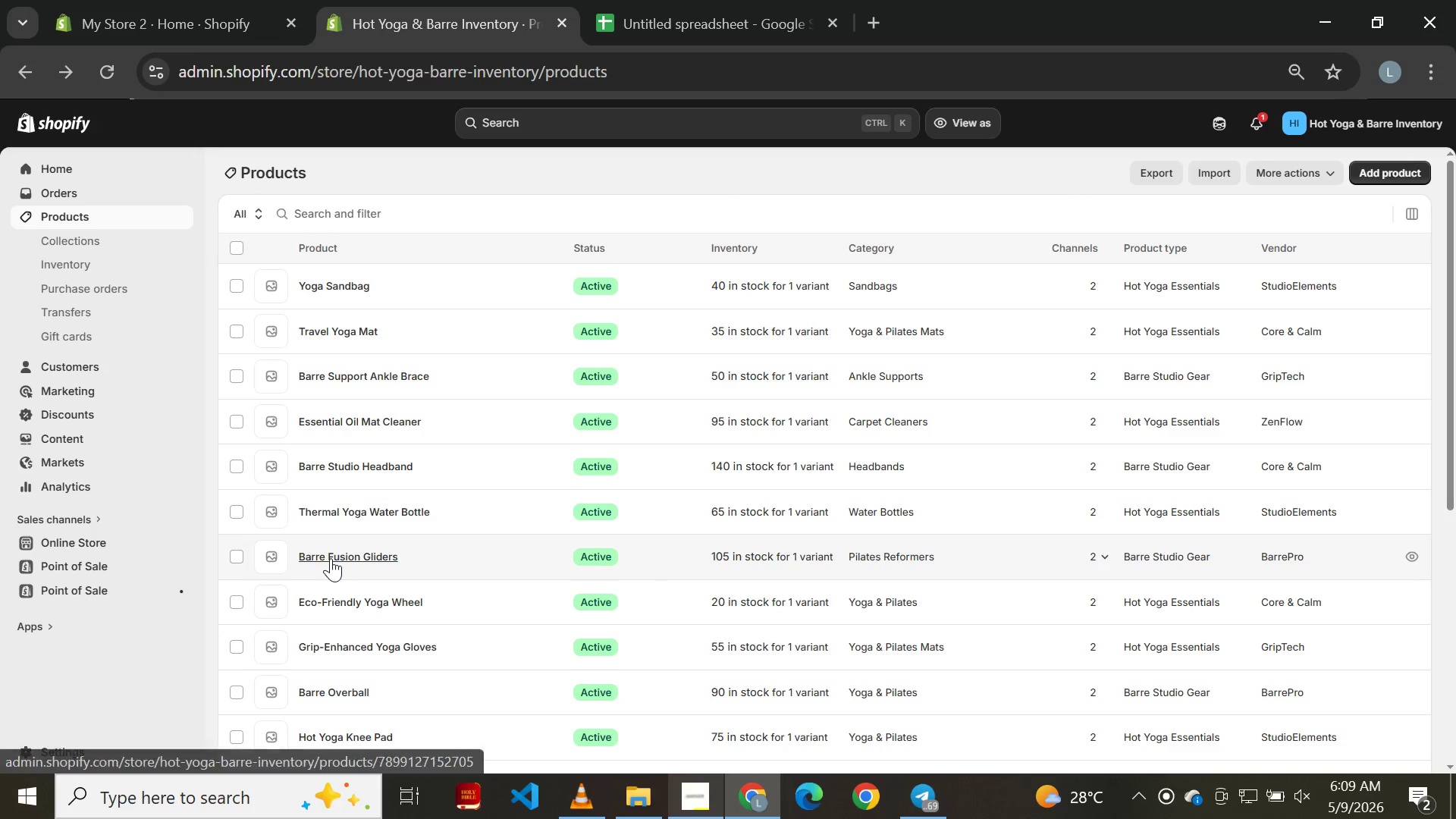 
left_click([331, 558])
 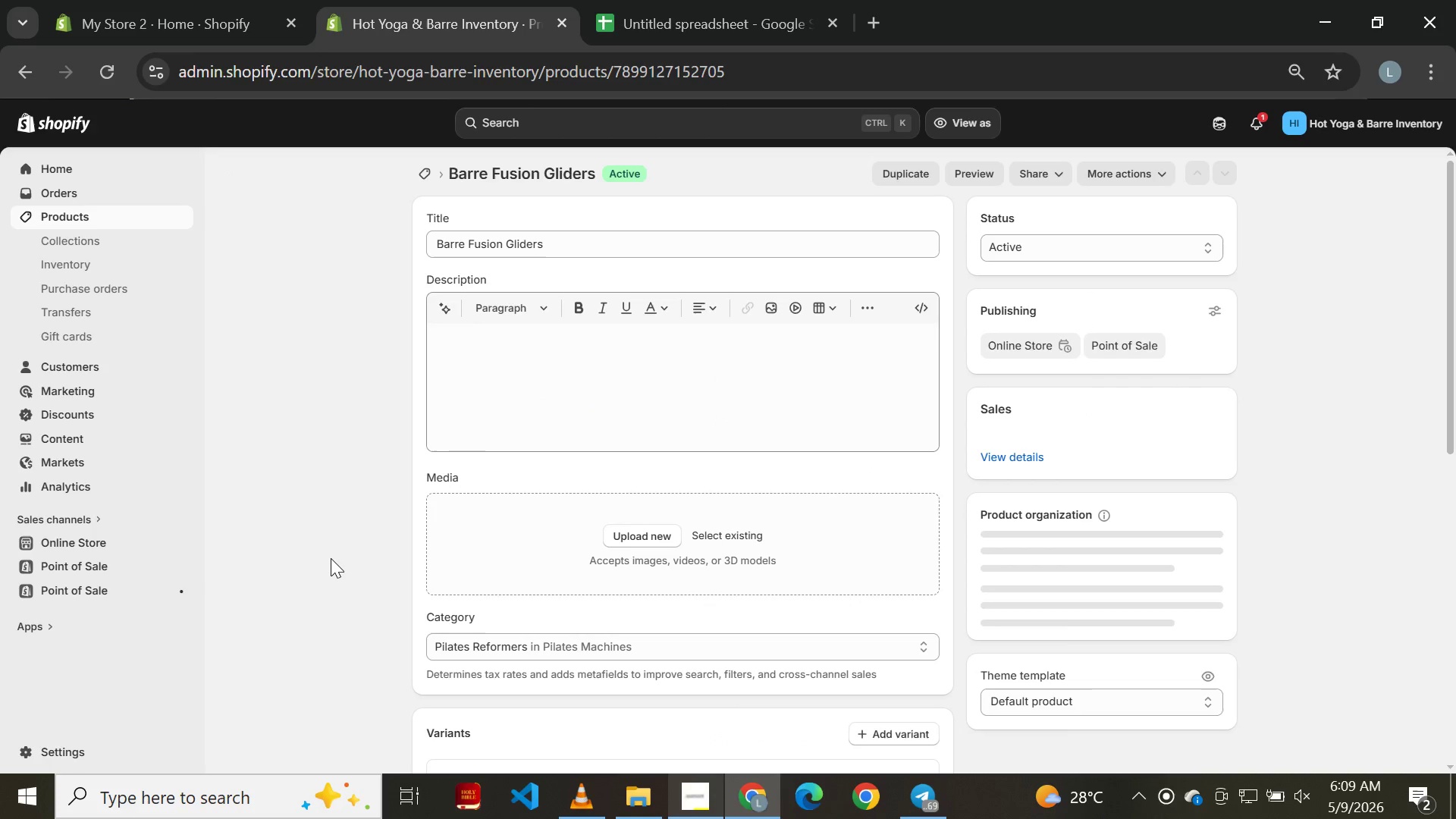 
mouse_move([614, 635])
 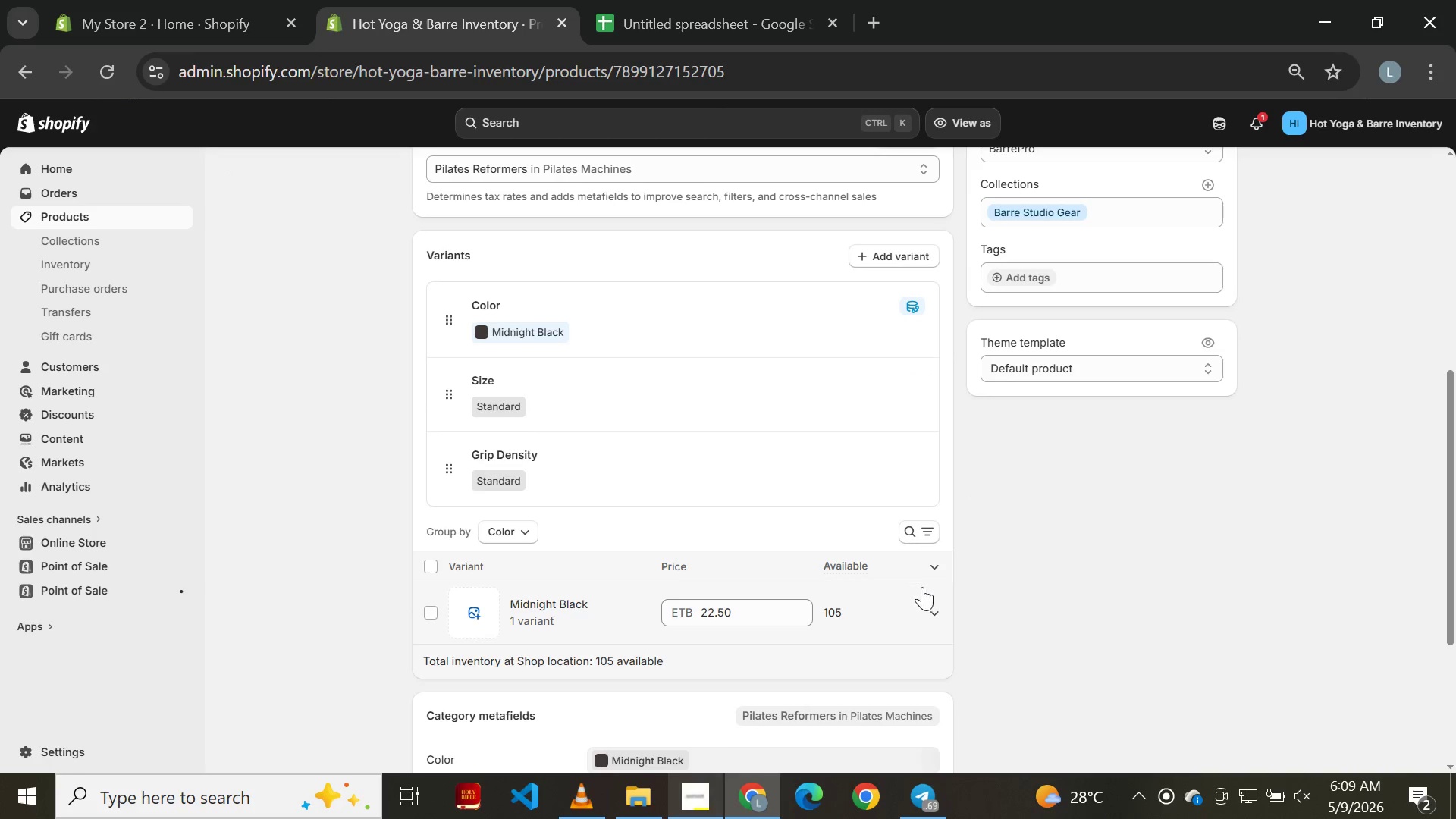 
left_click([934, 607])
 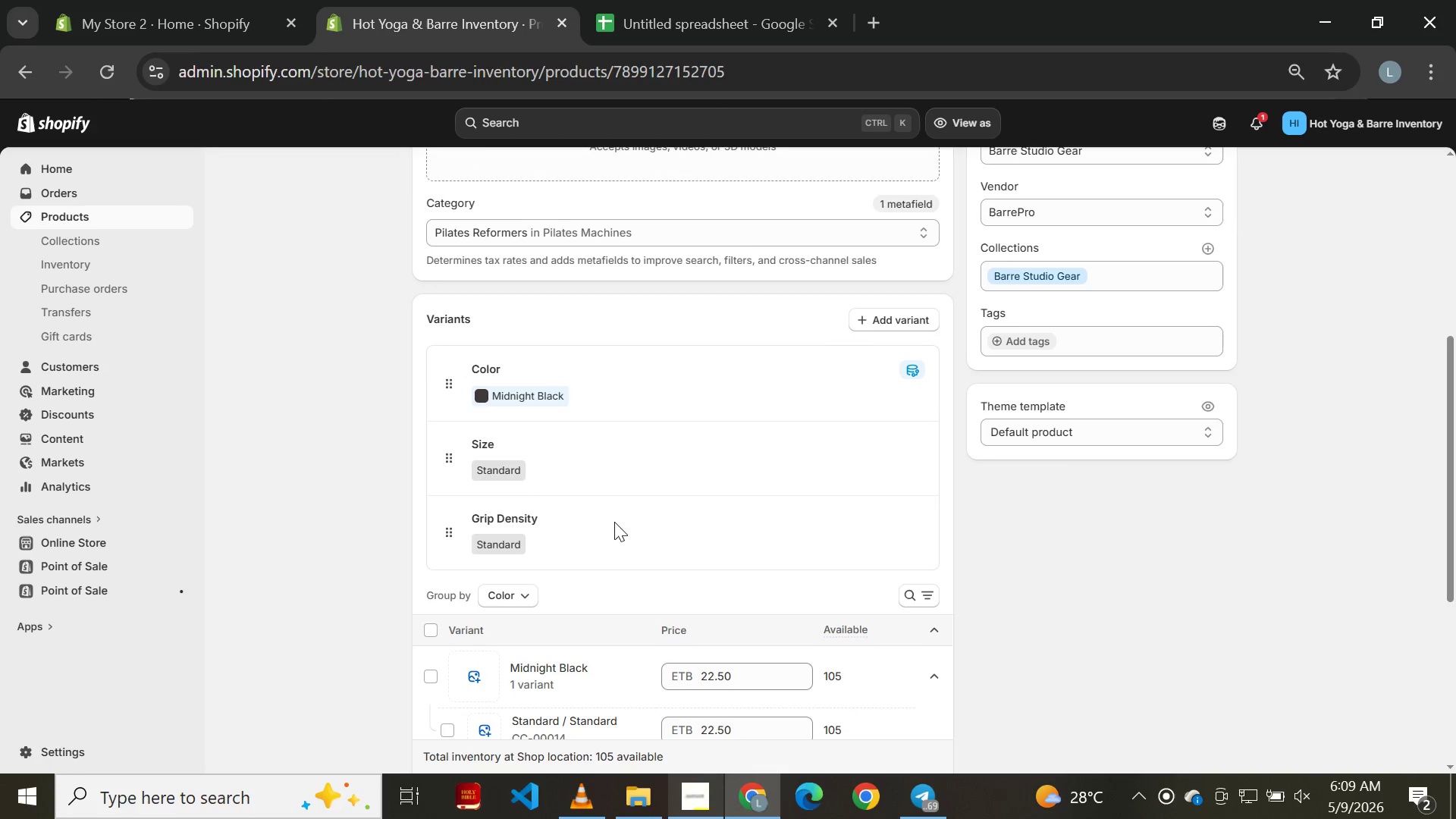 
key(Meta+PrintScreen)
 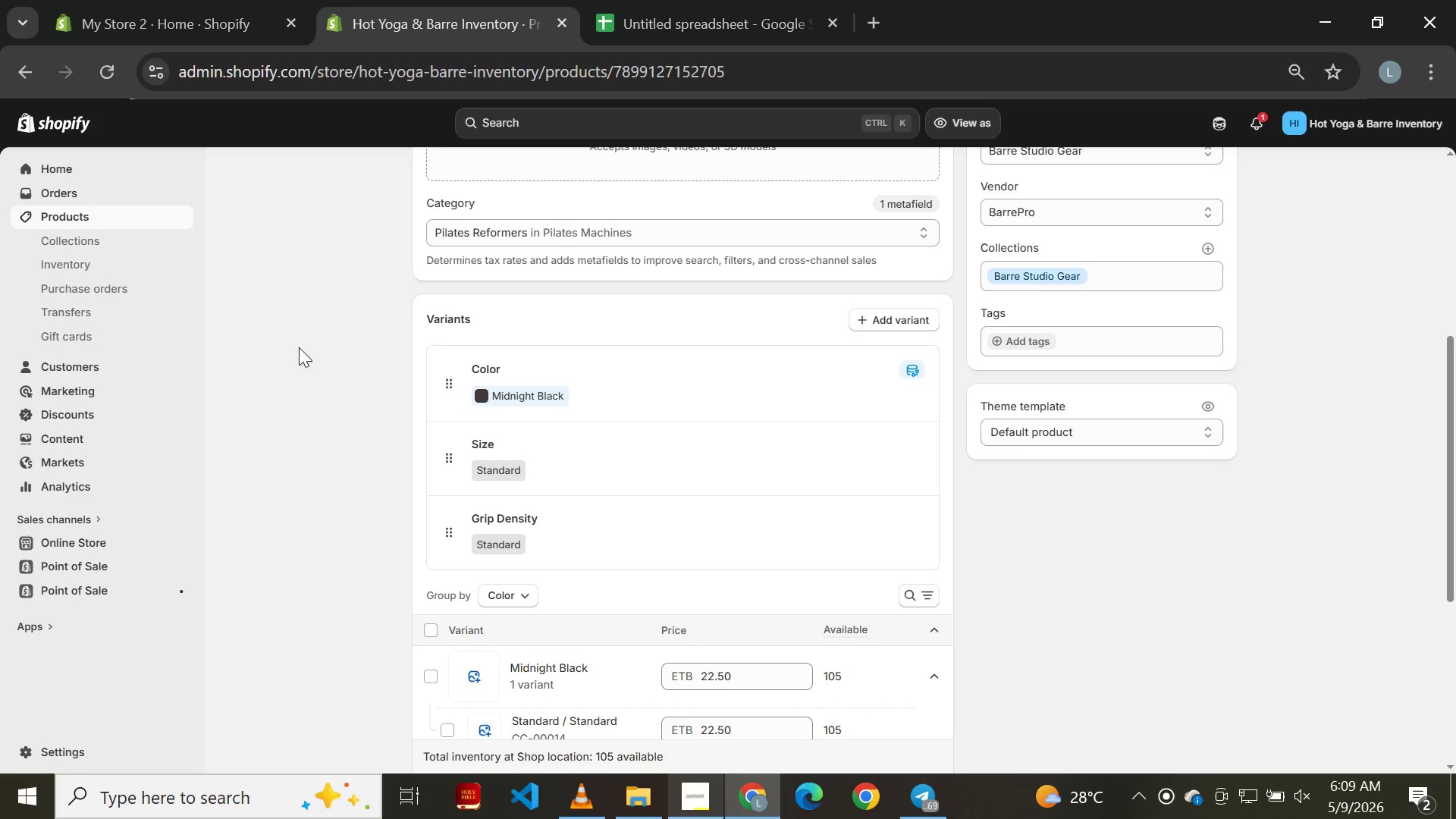 
left_click([701, 25])
 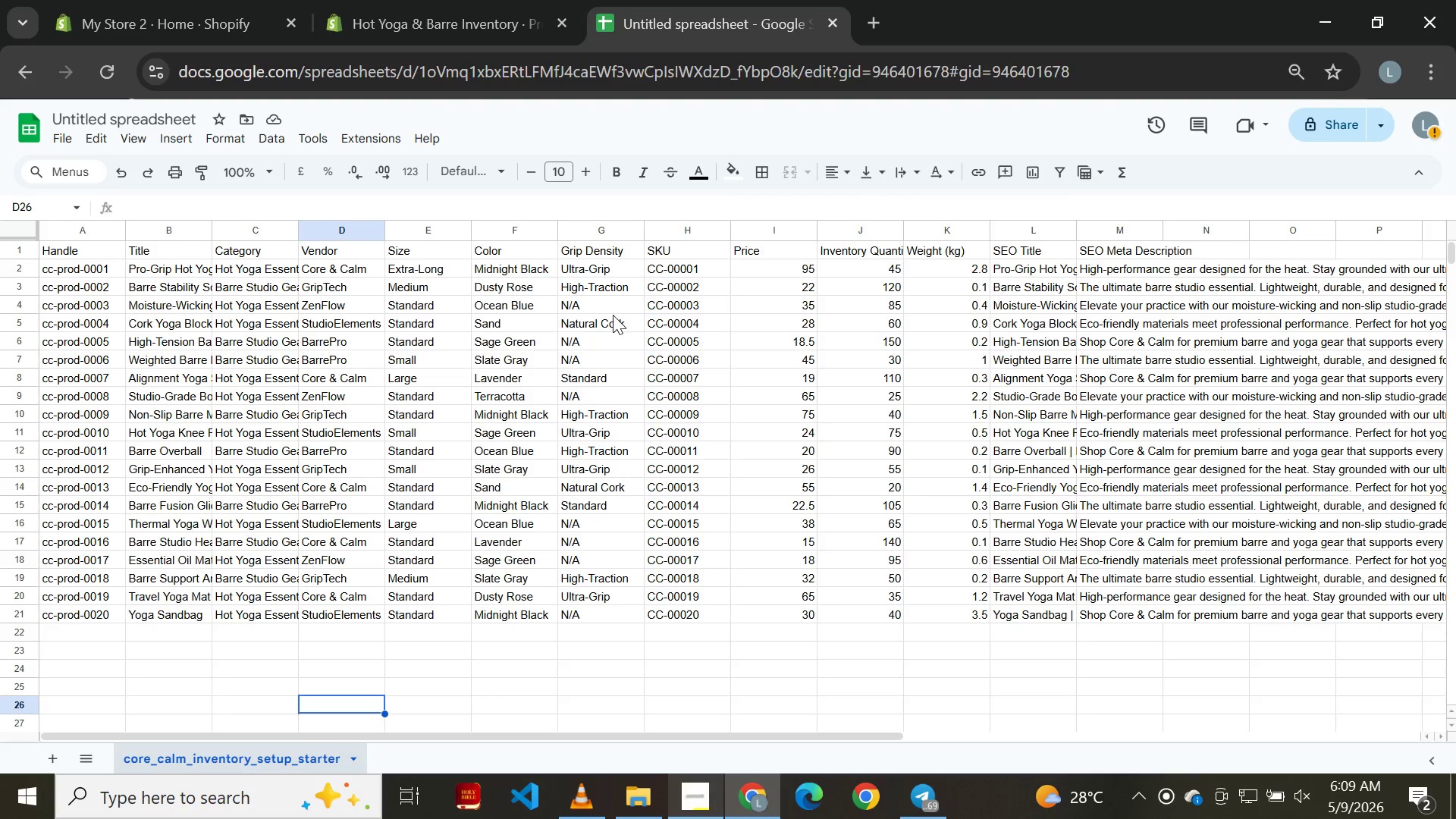 
left_click([419, 0])
 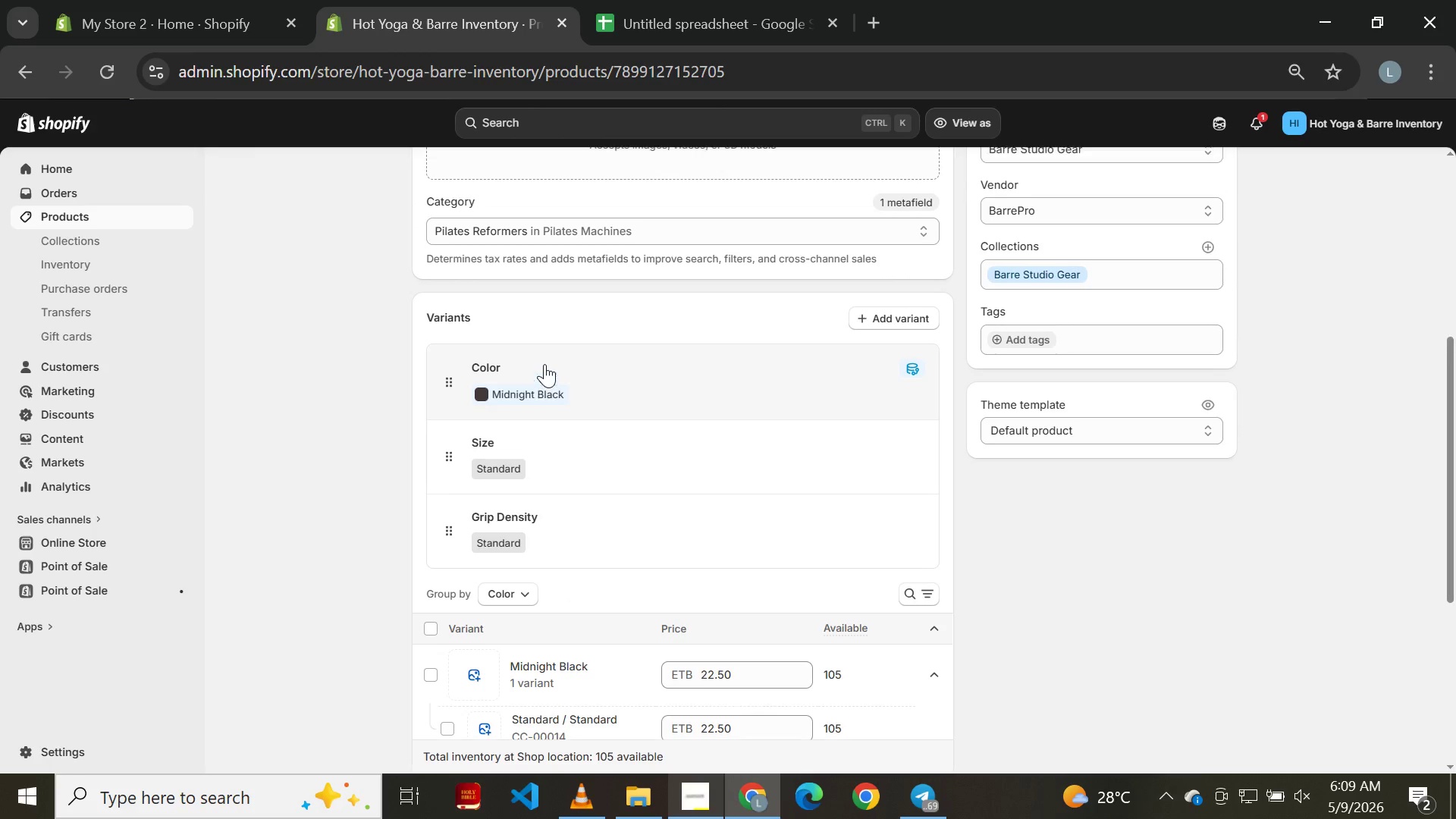 
wait(7.06)
 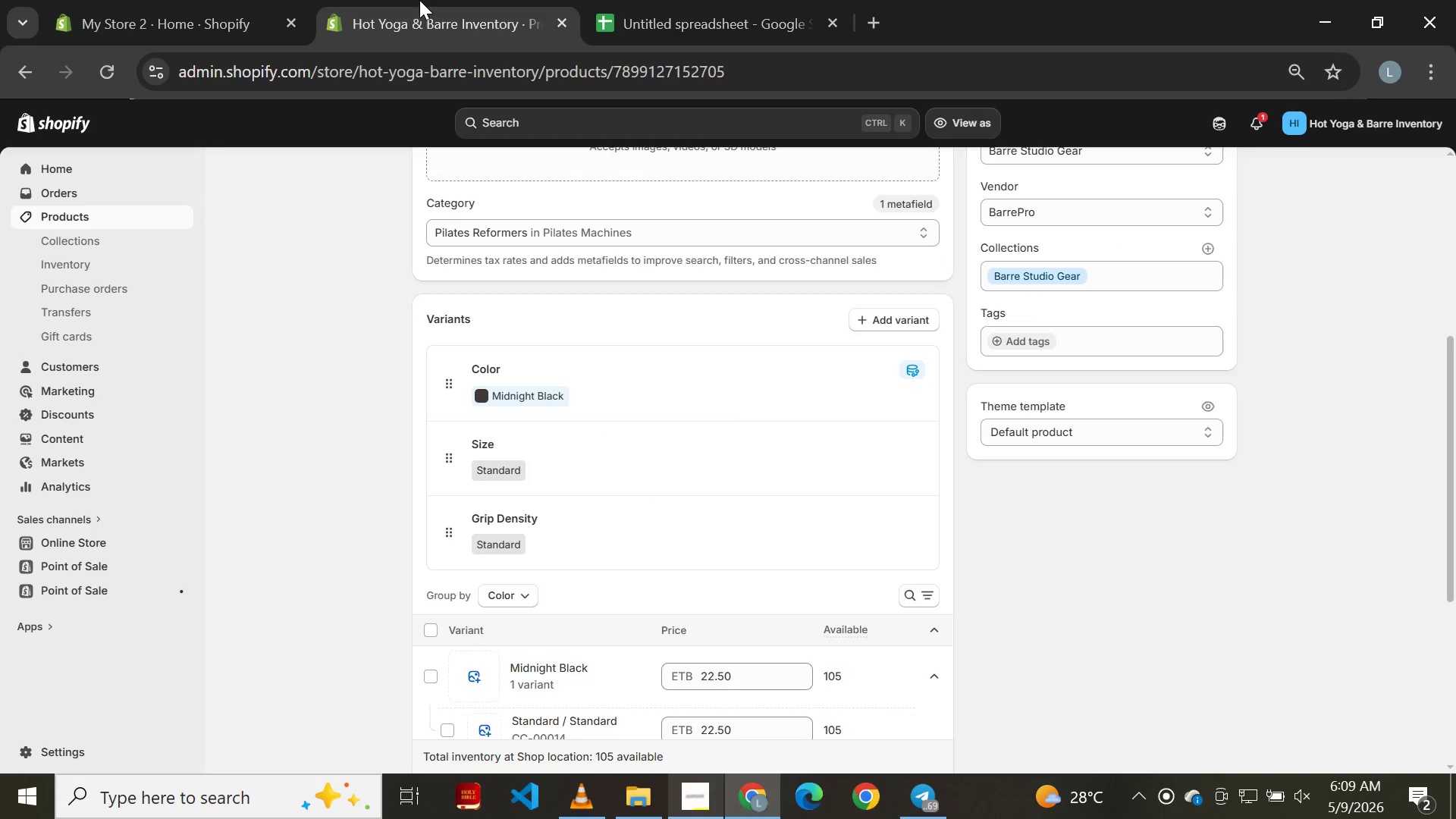 
left_click([514, 513])
 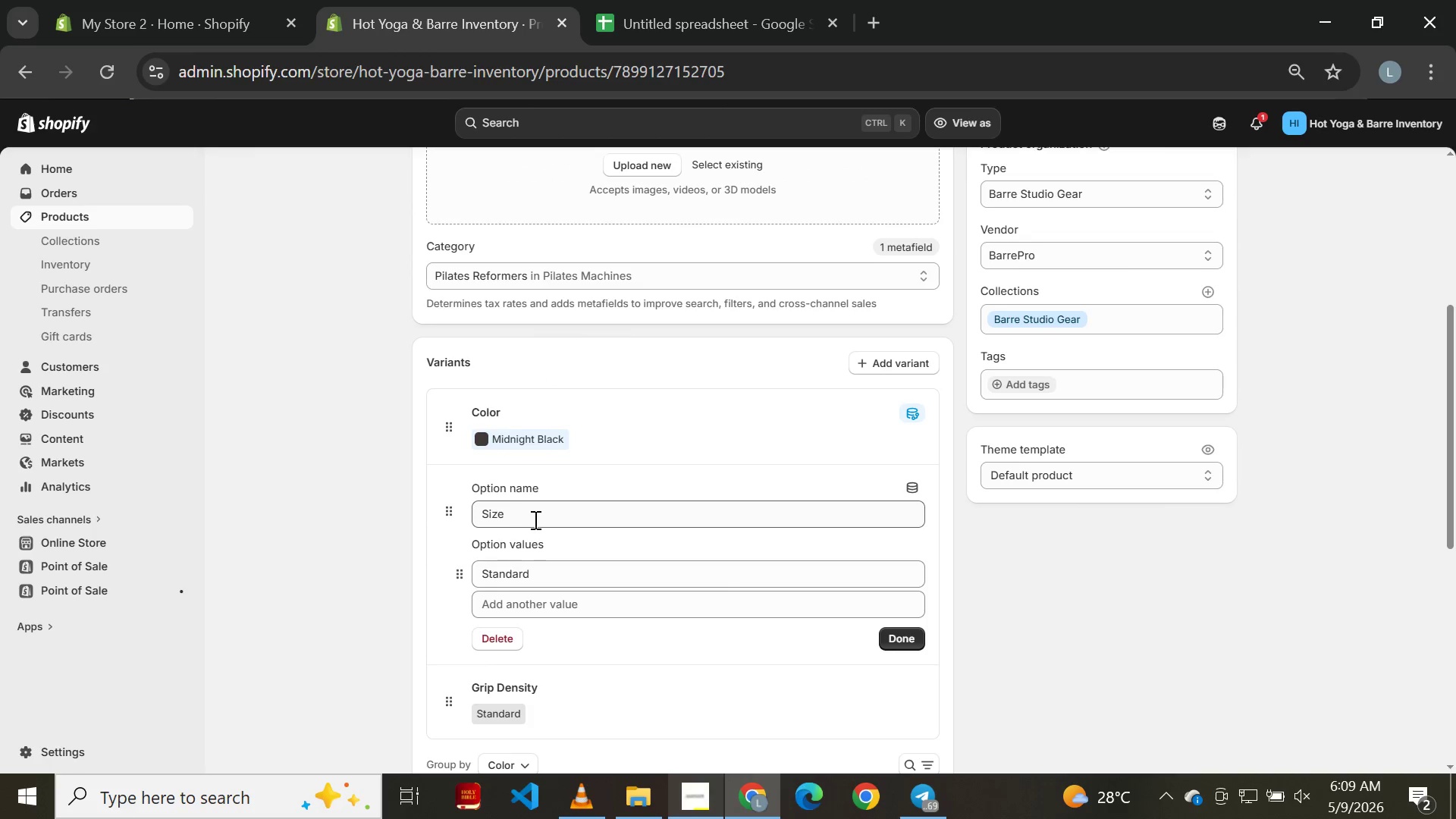 
left_click([546, 572])
 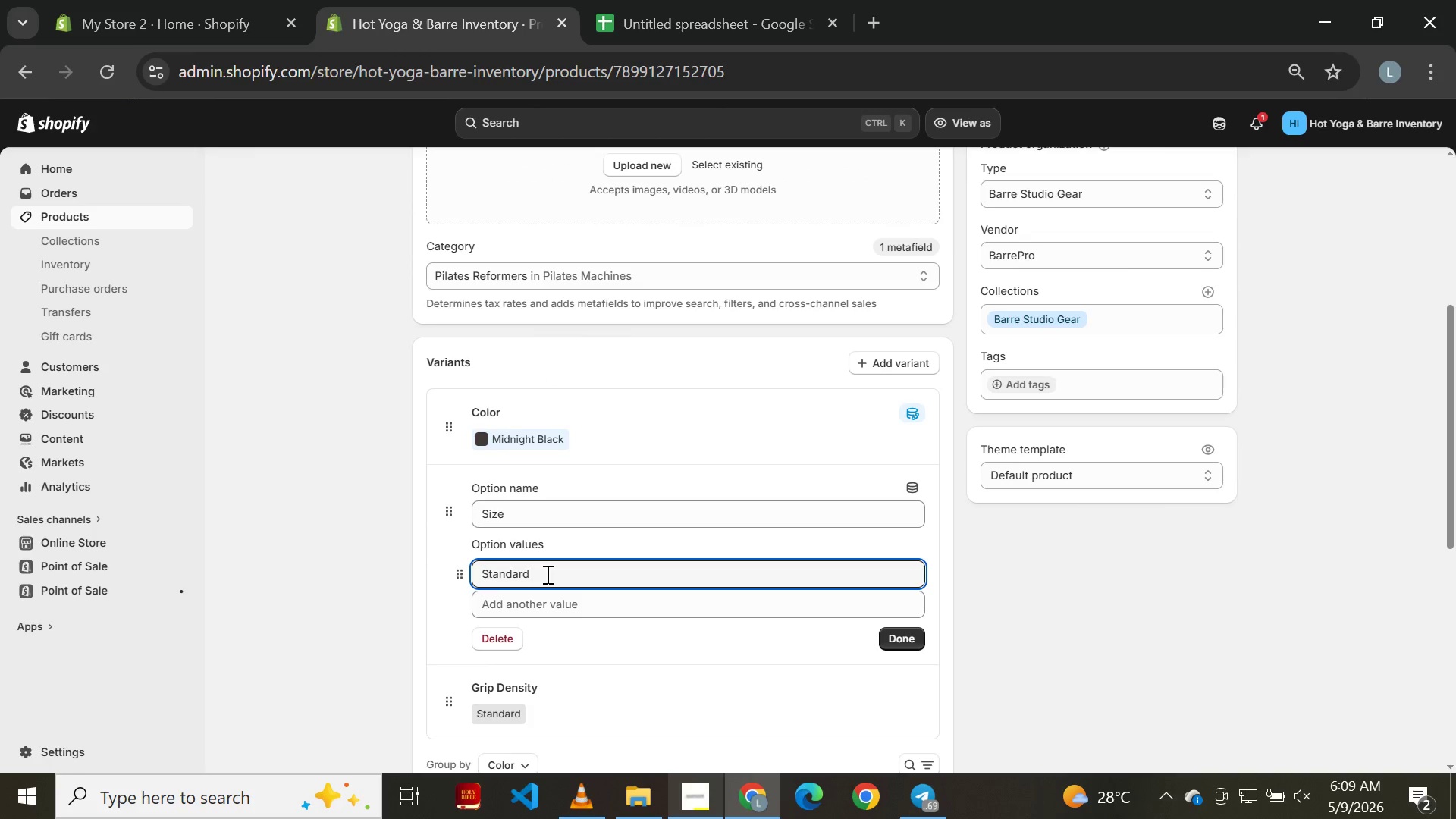 
double_click([546, 574])
 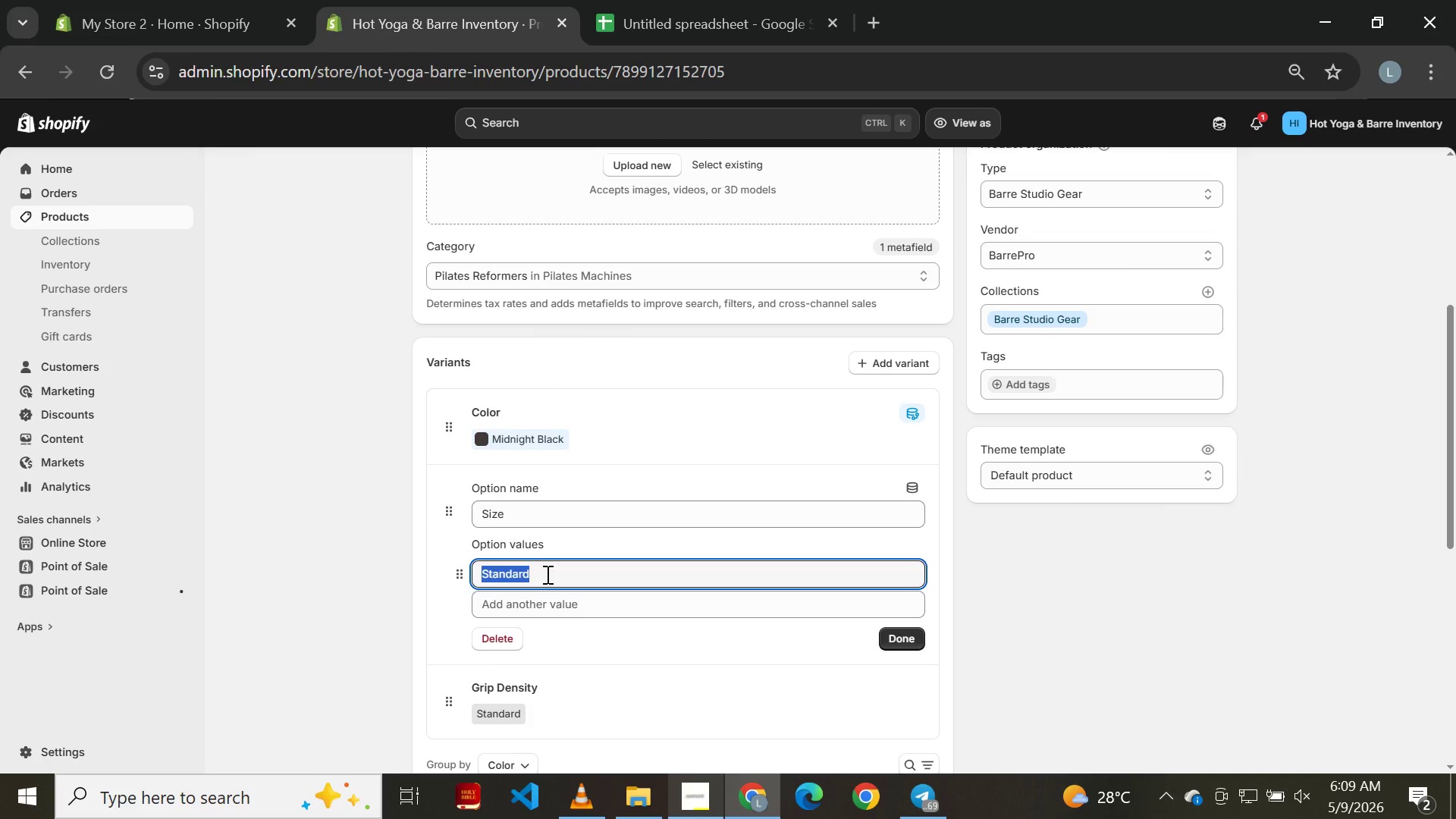 
left_click([546, 574])
 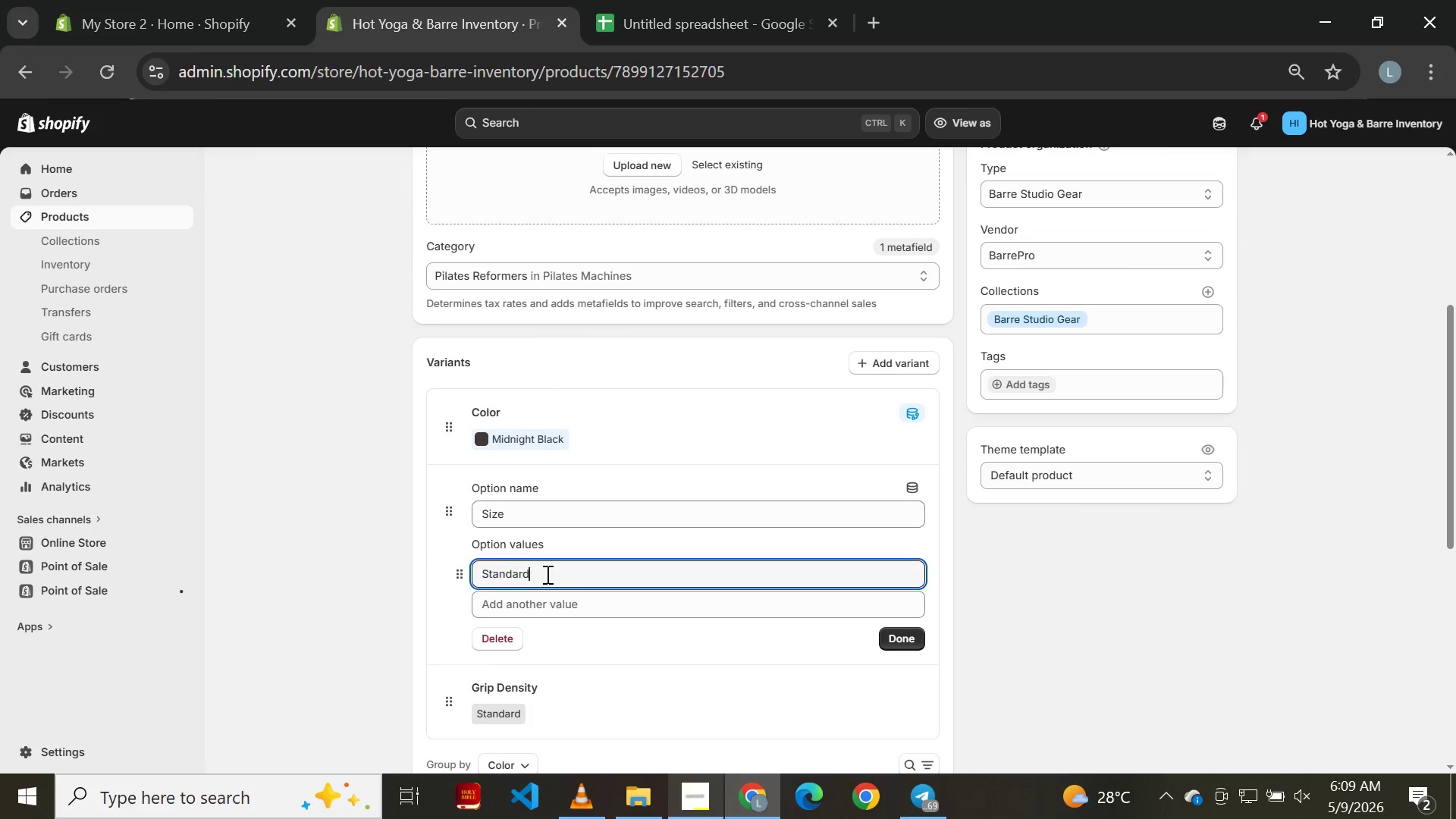 
right_click([546, 574])
 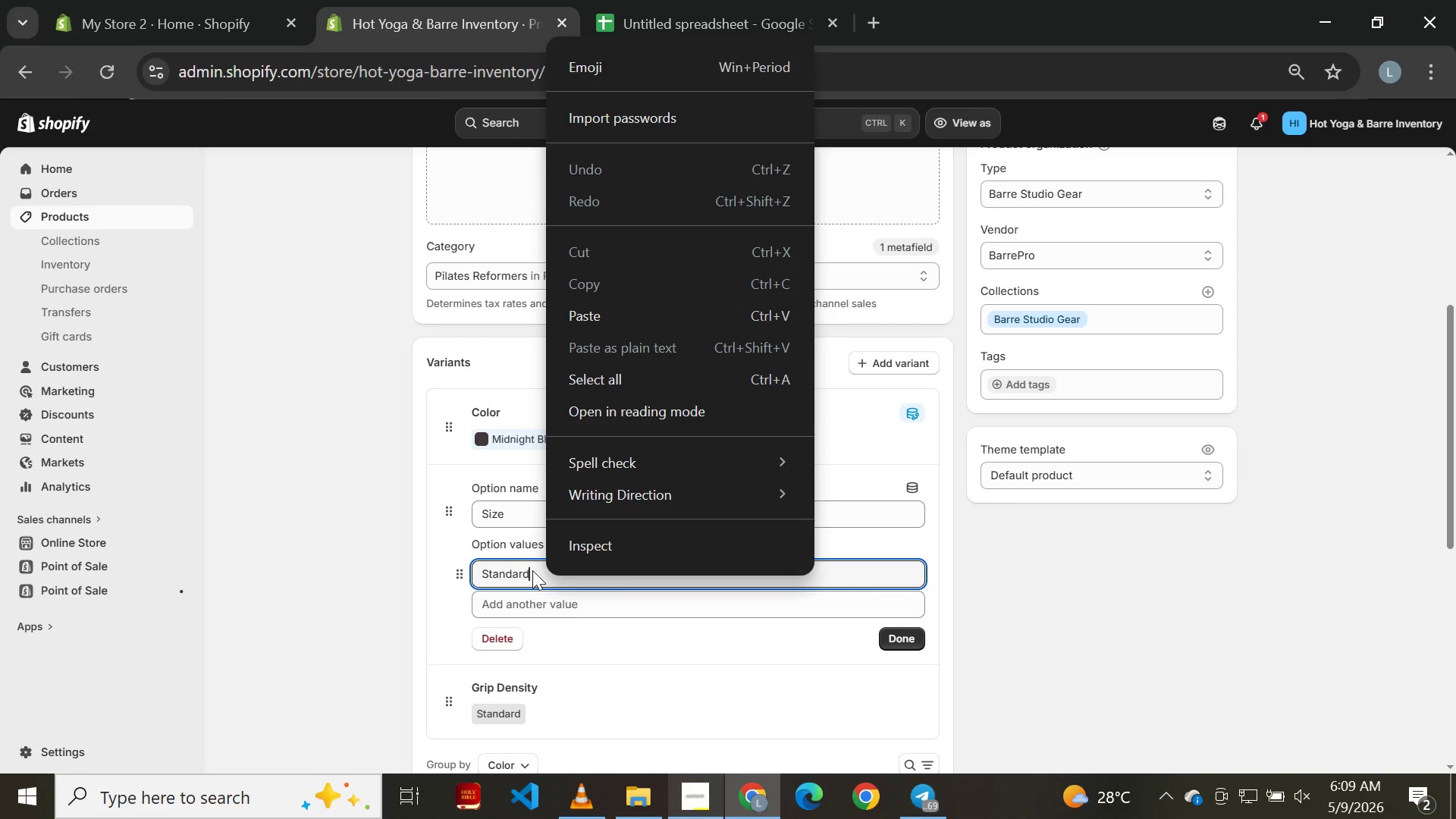 
left_click([529, 570])
 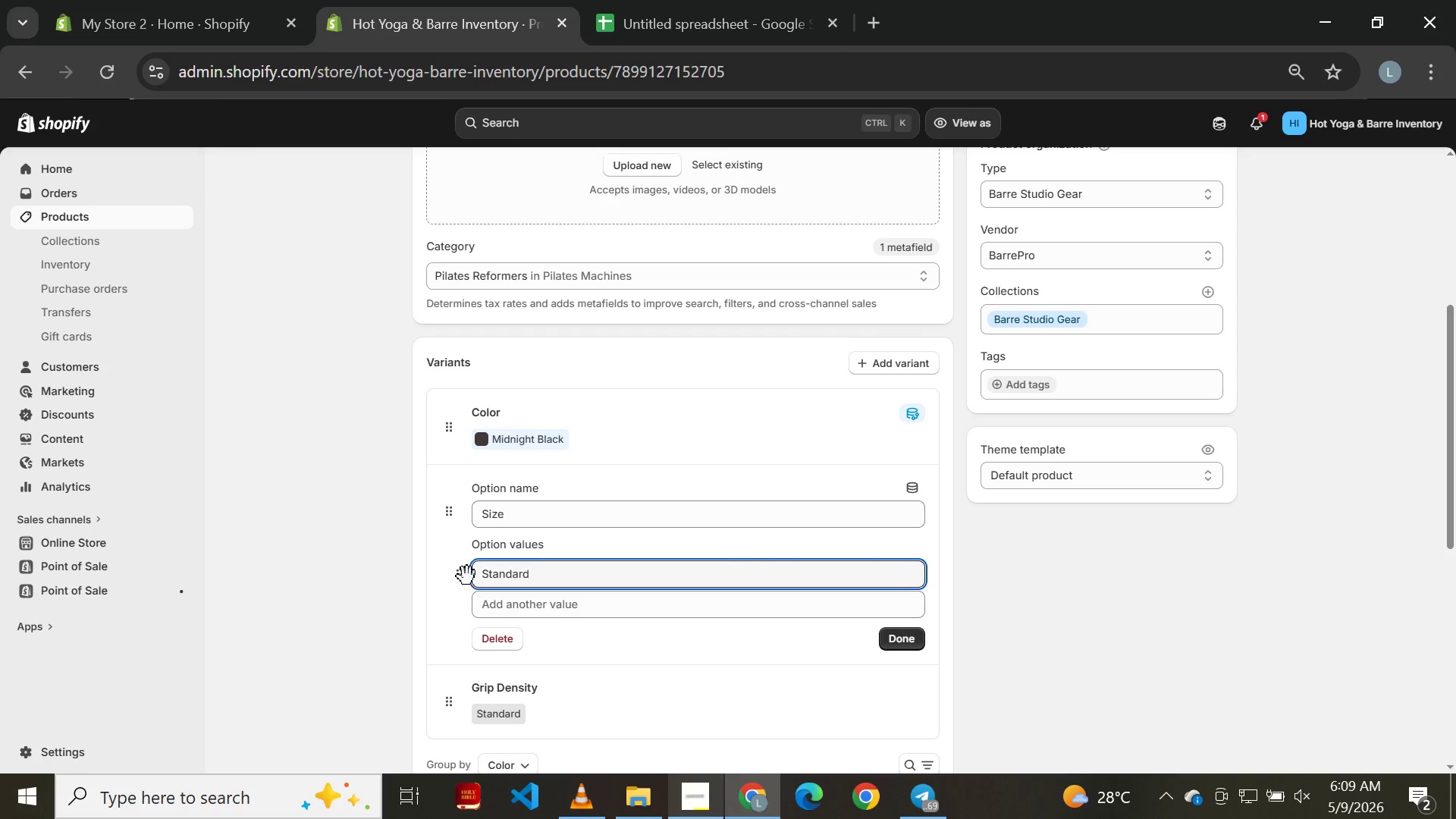 
left_click([458, 576])
 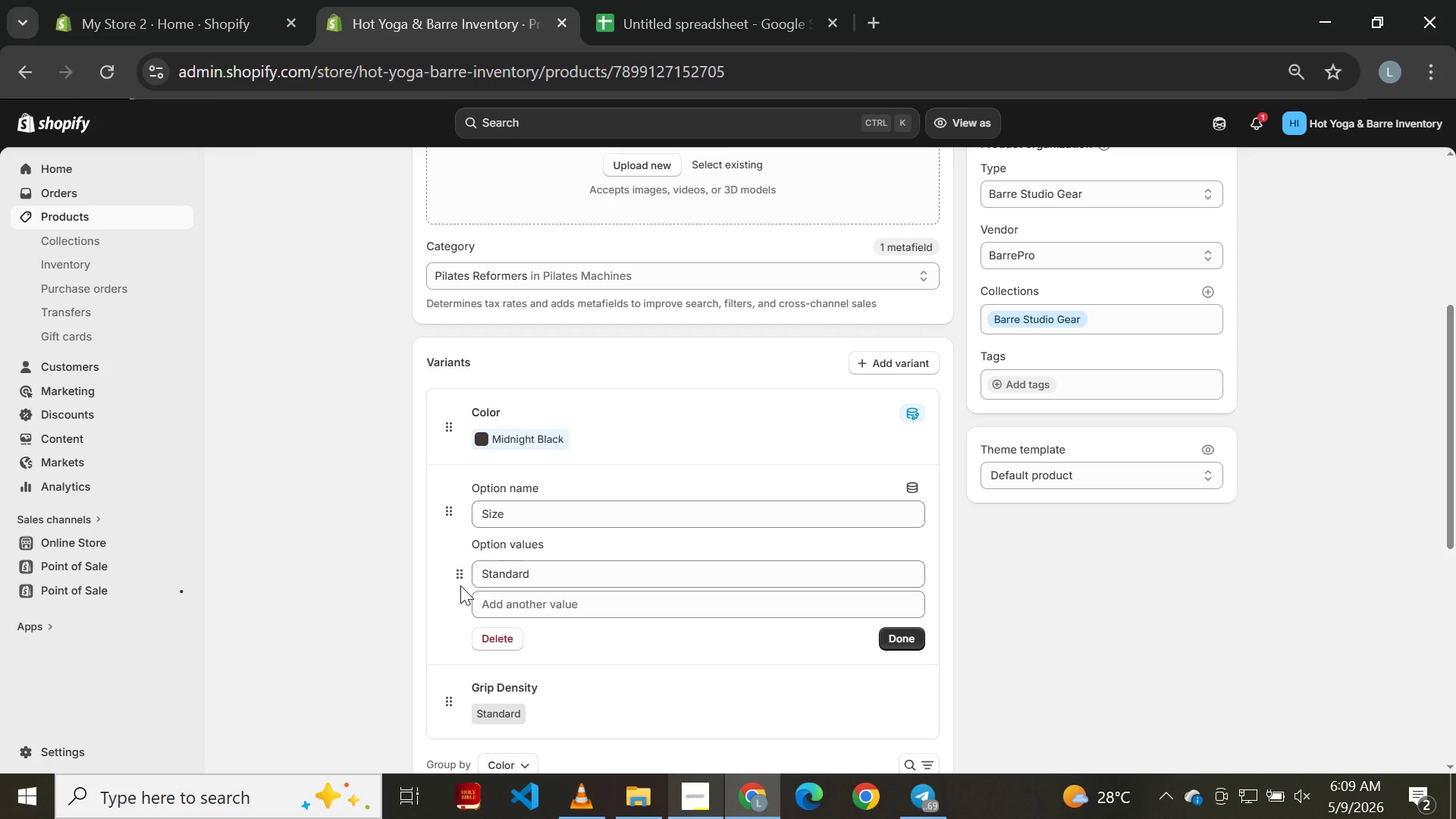 
double_click([460, 582])
 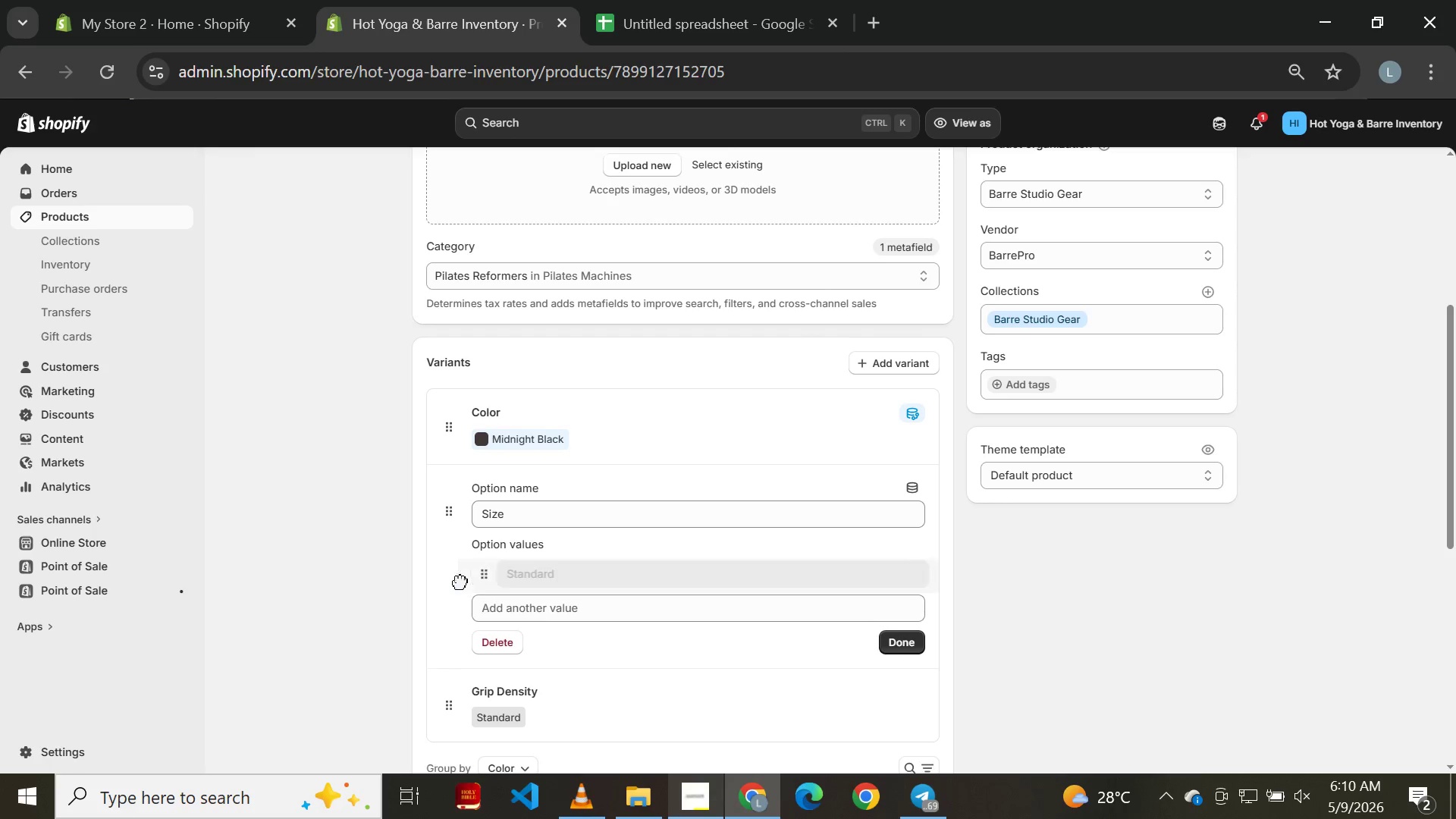 
triple_click([460, 582])
 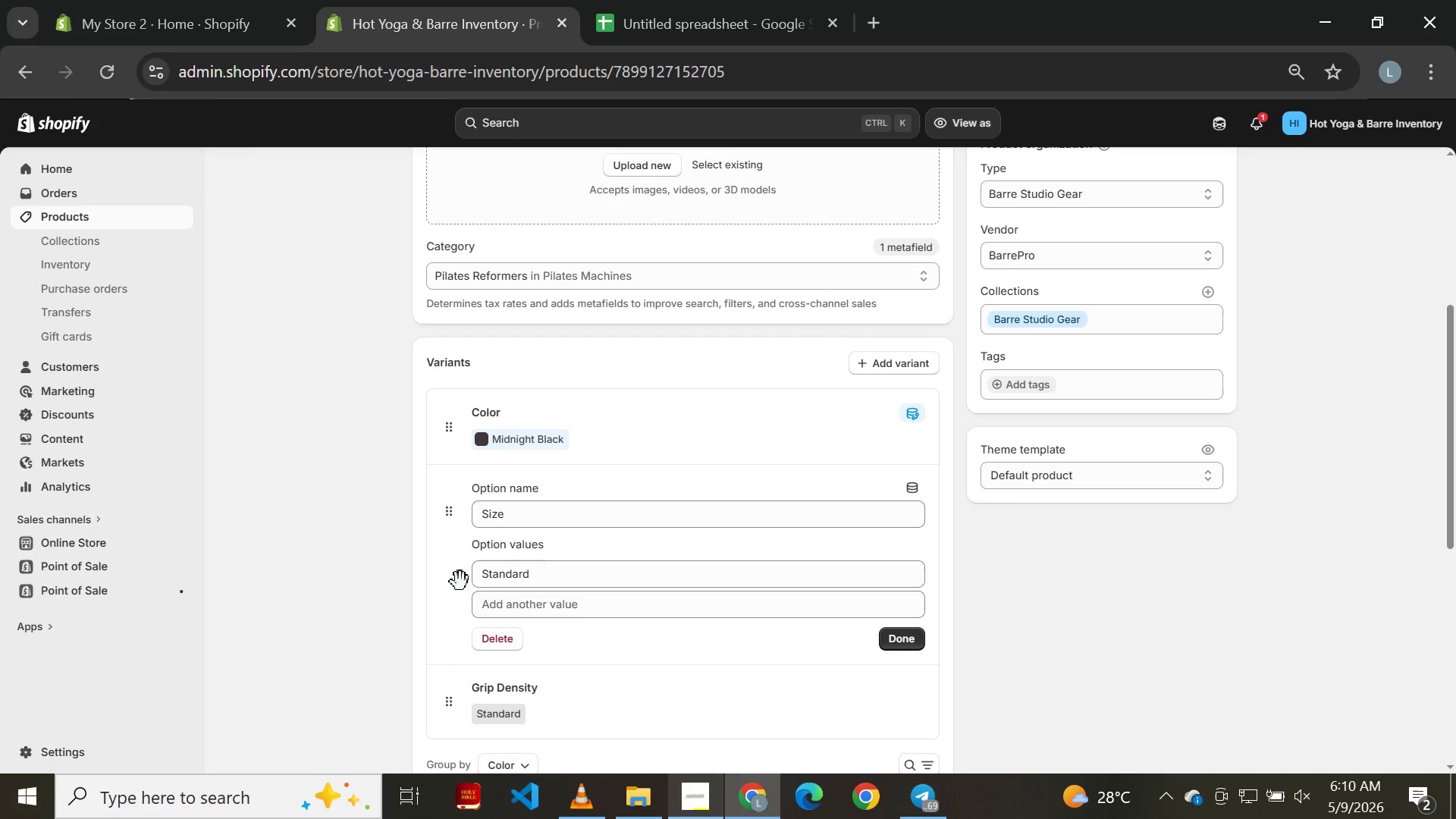 
double_click([460, 582])
 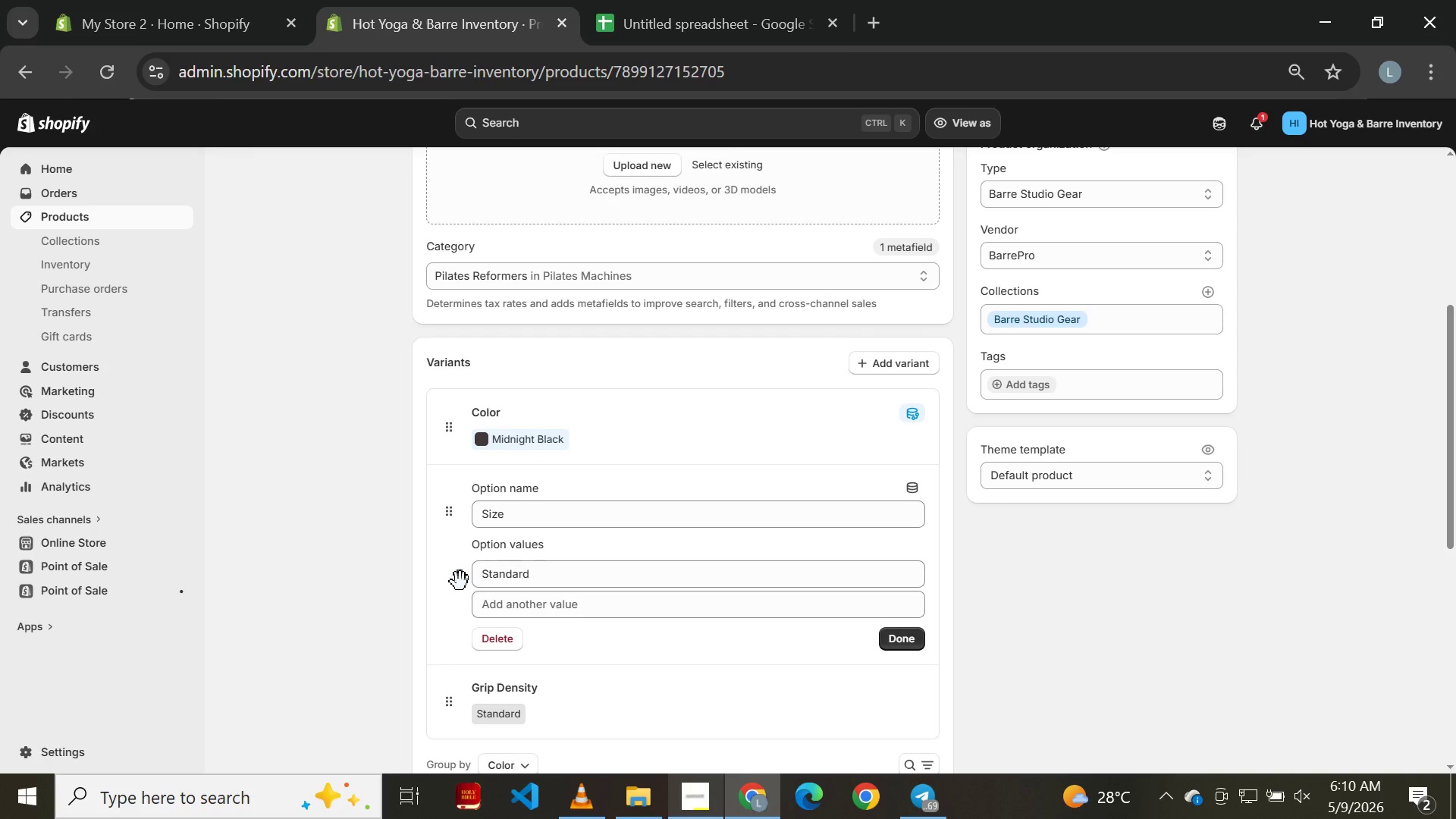 
left_click([460, 582])
 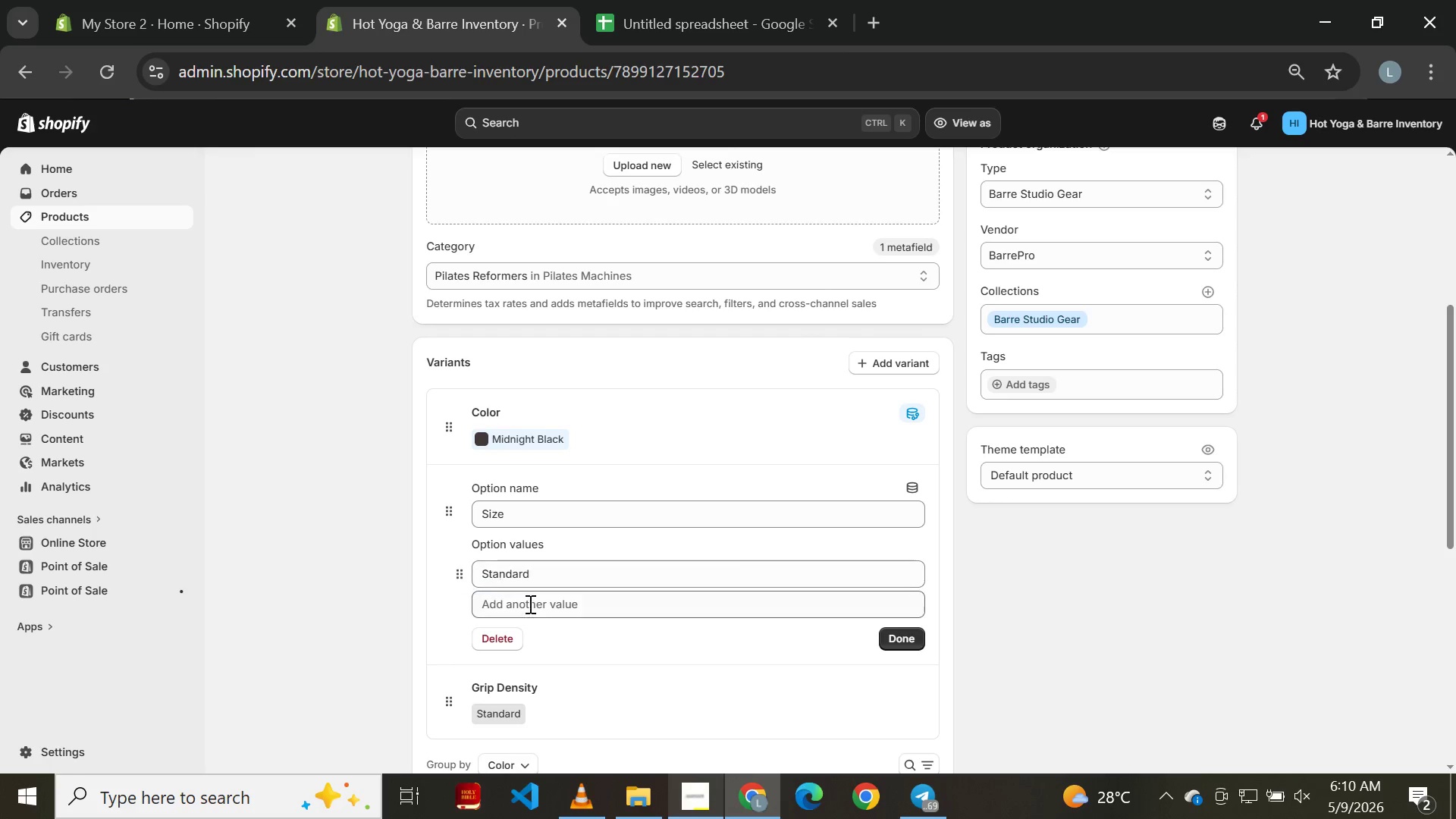 
left_click([535, 607])
 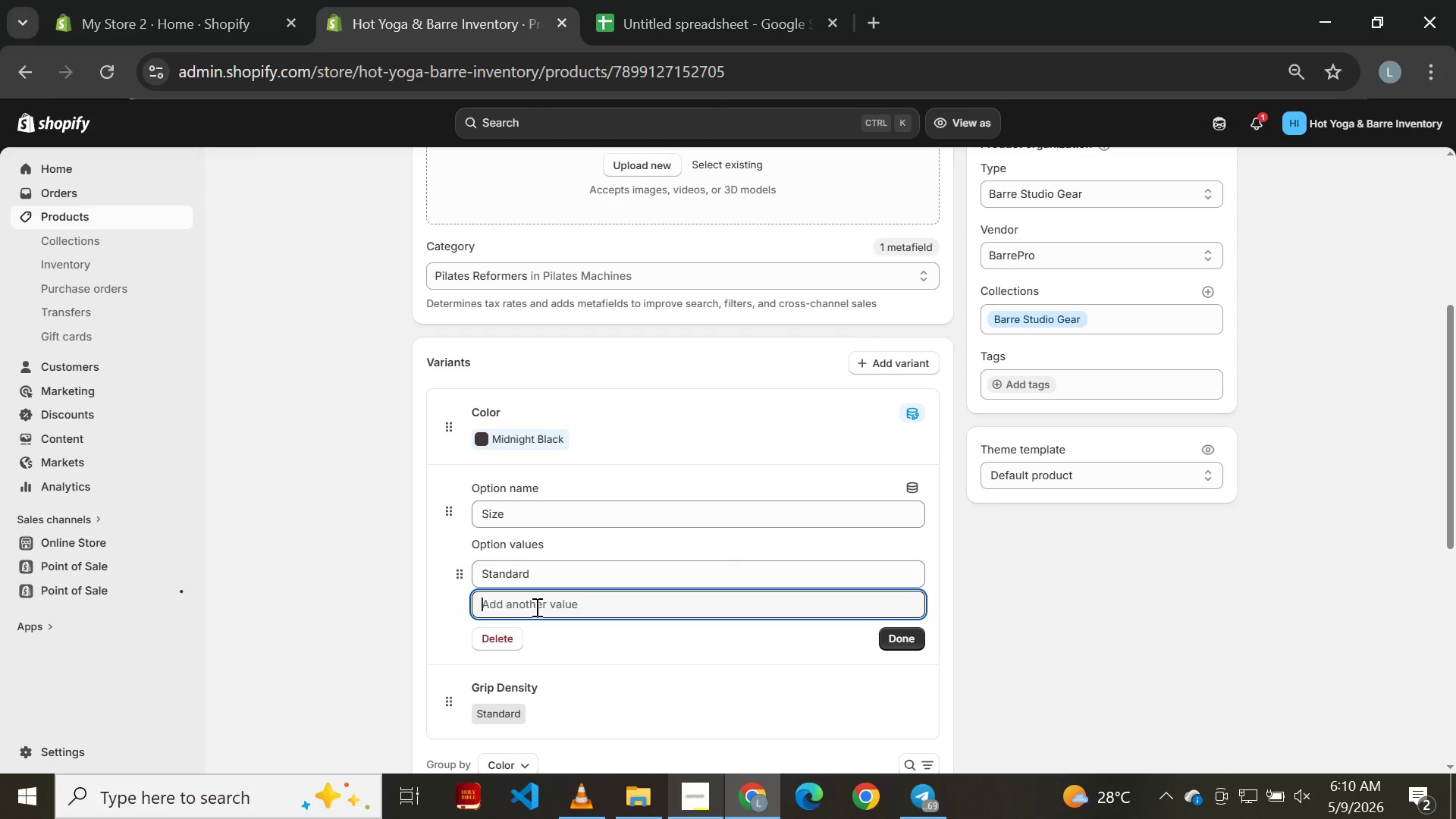 
type(Standard)
 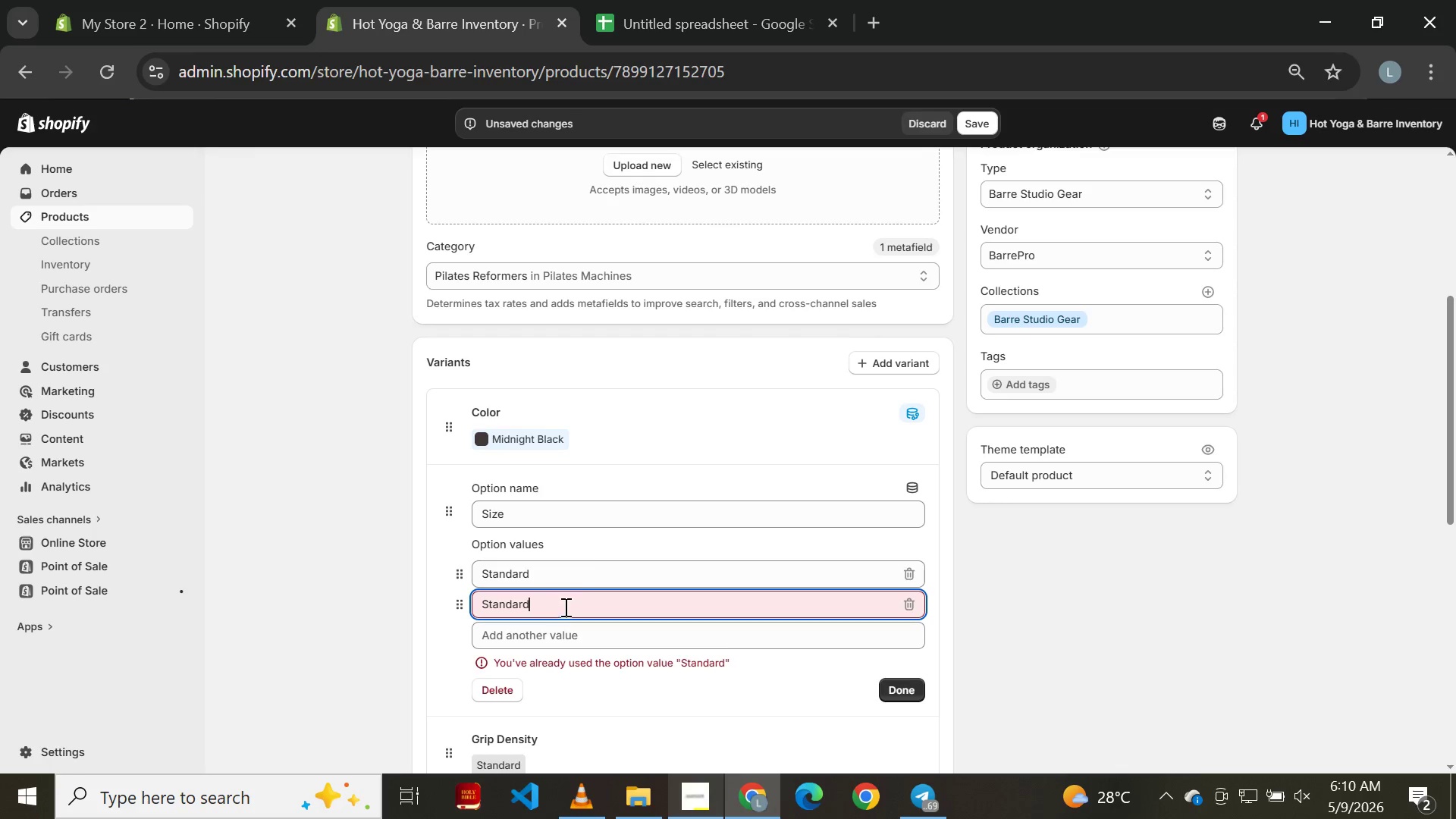 
left_click([598, 571])
 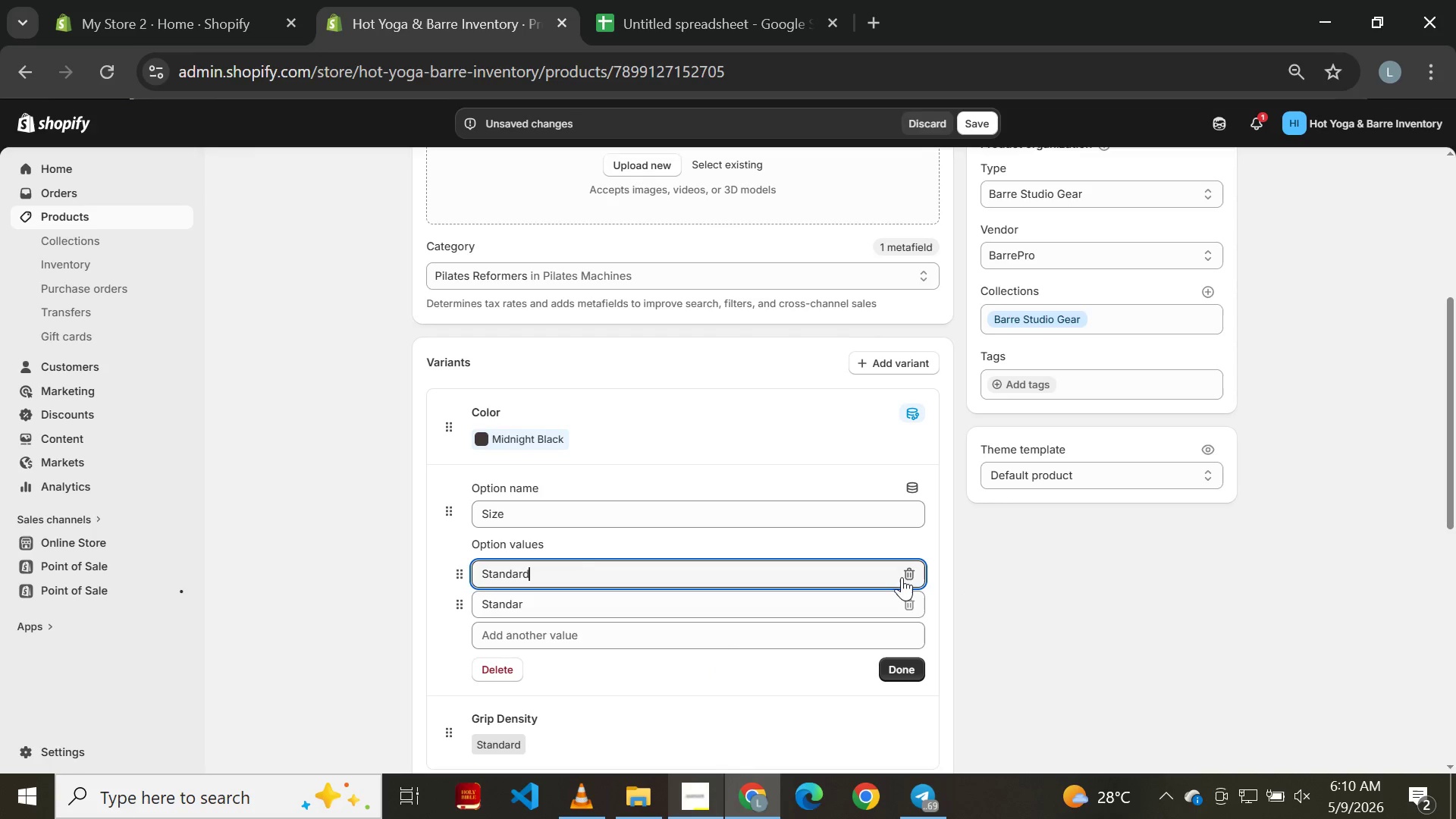 
left_click([907, 567])
 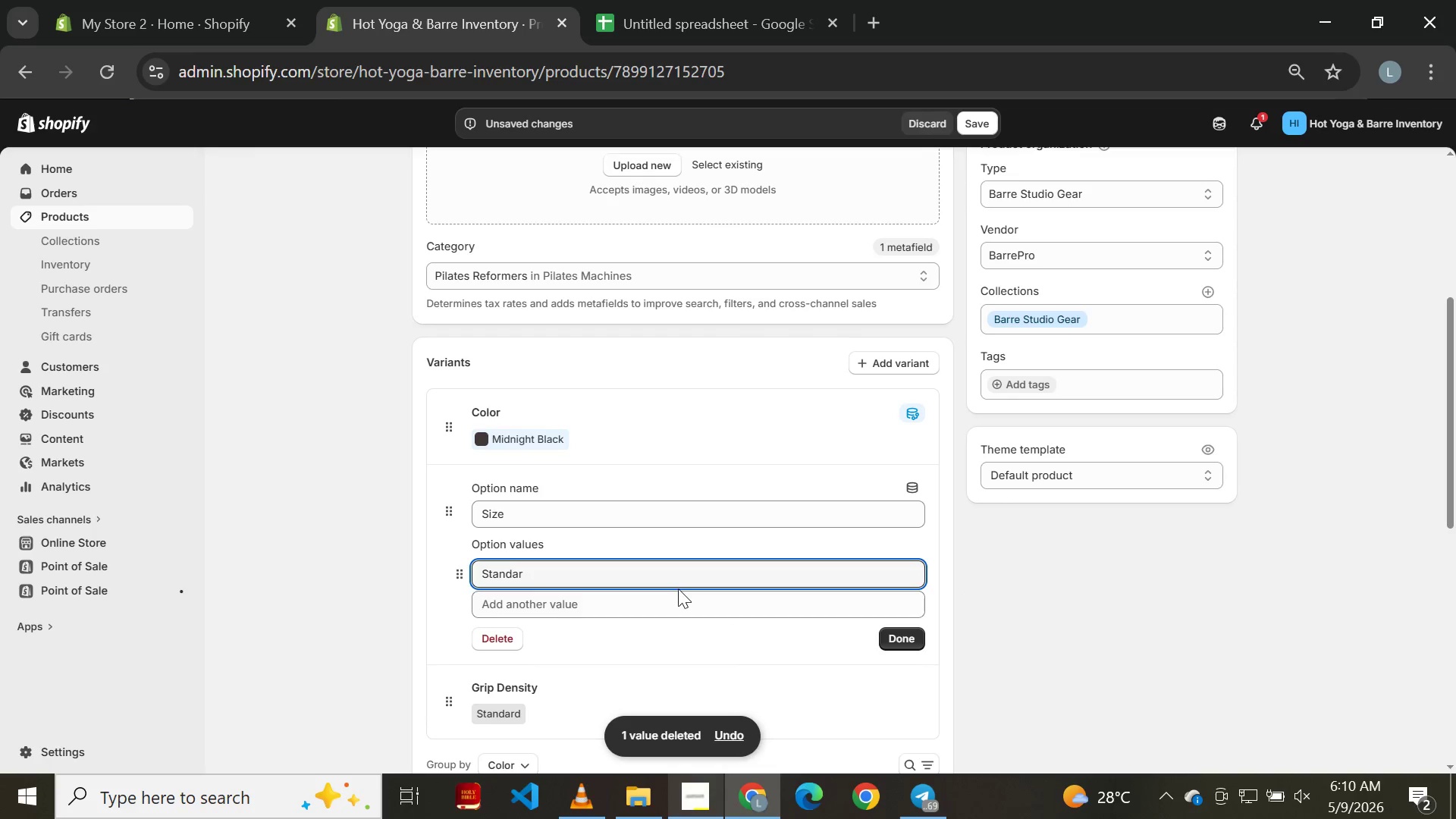 
key(D)
 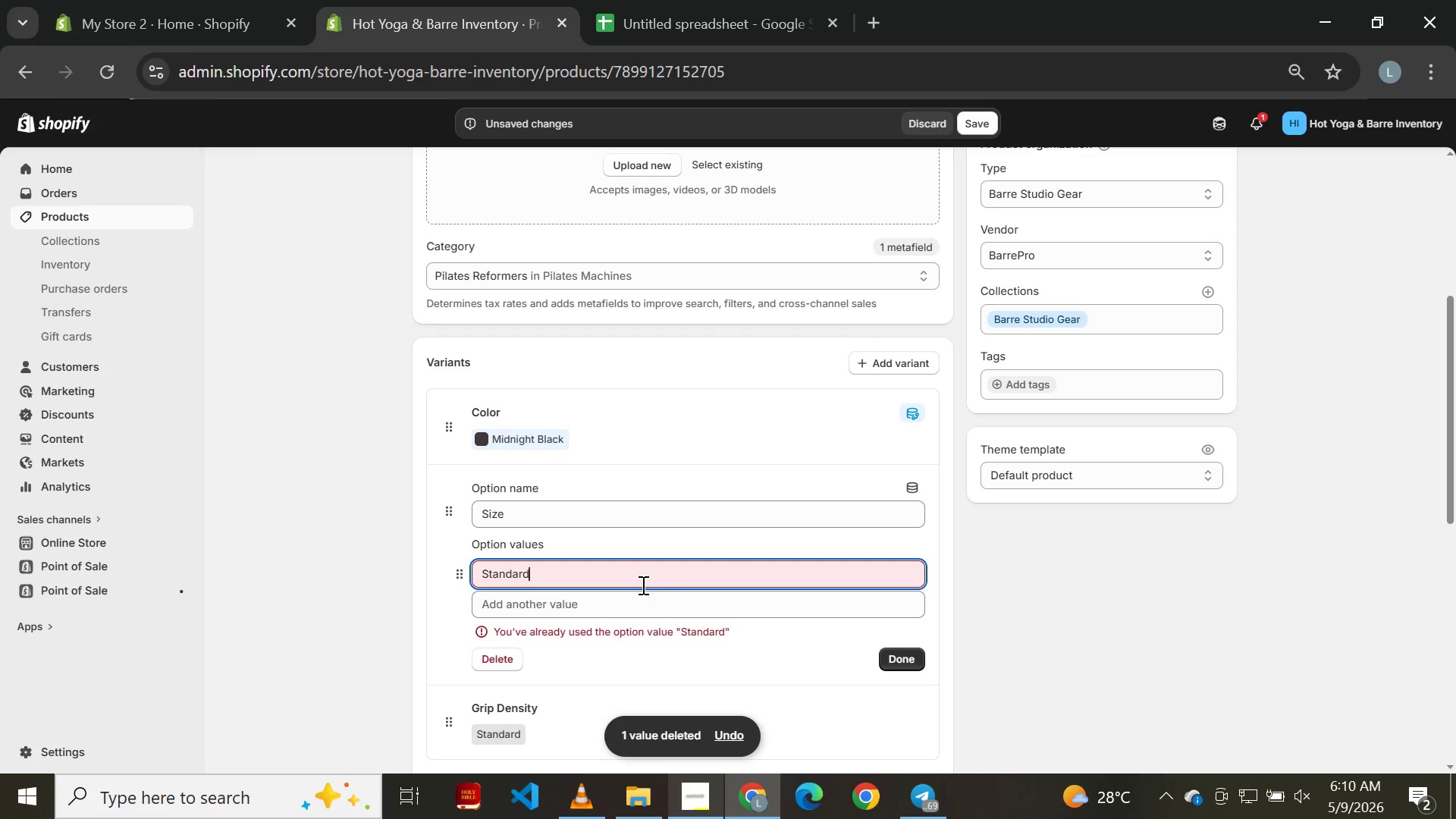 
left_click([642, 585])
 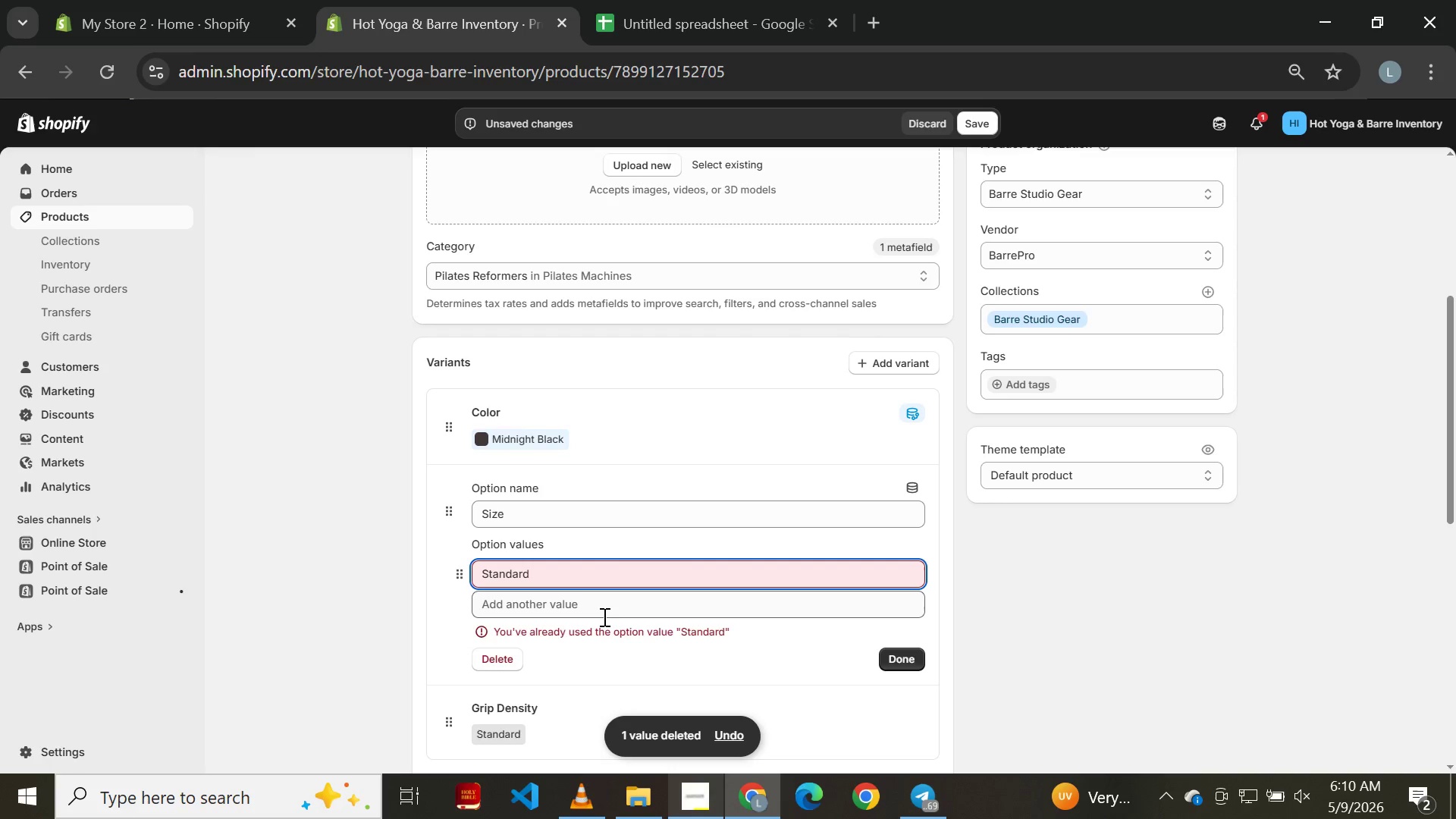 
left_click([602, 617])
 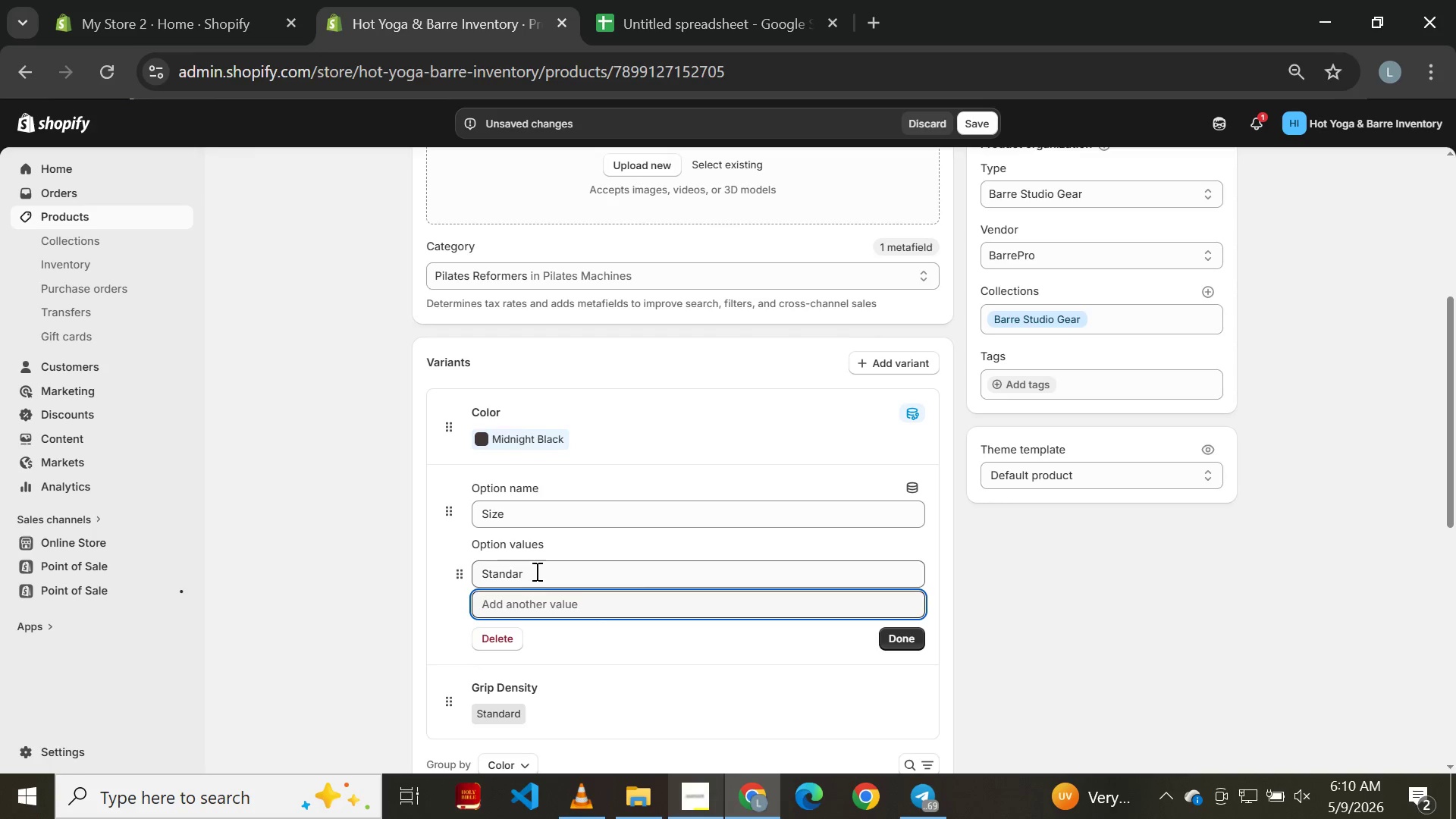 
left_click([535, 563])
 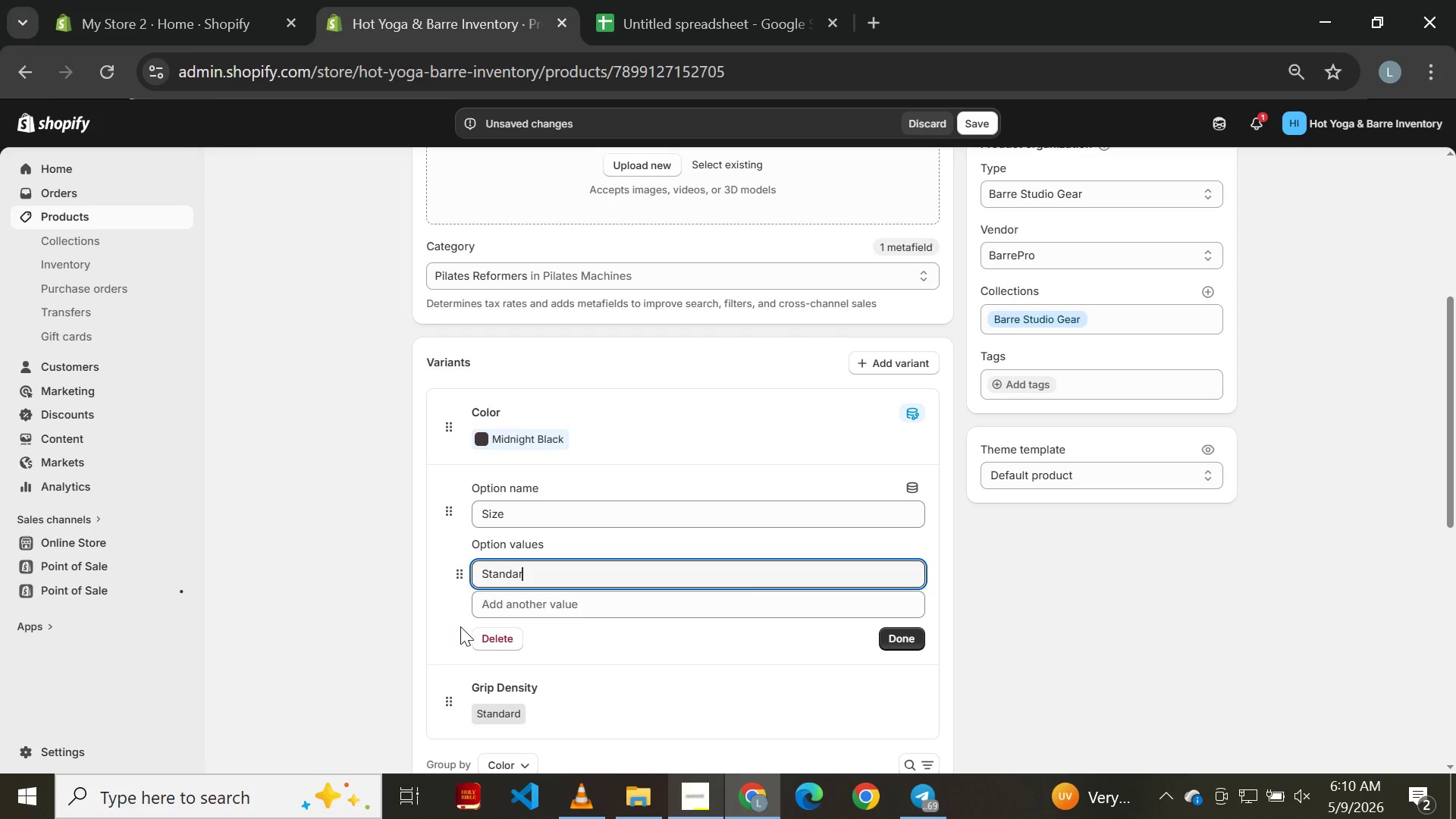 
left_click([488, 639])
 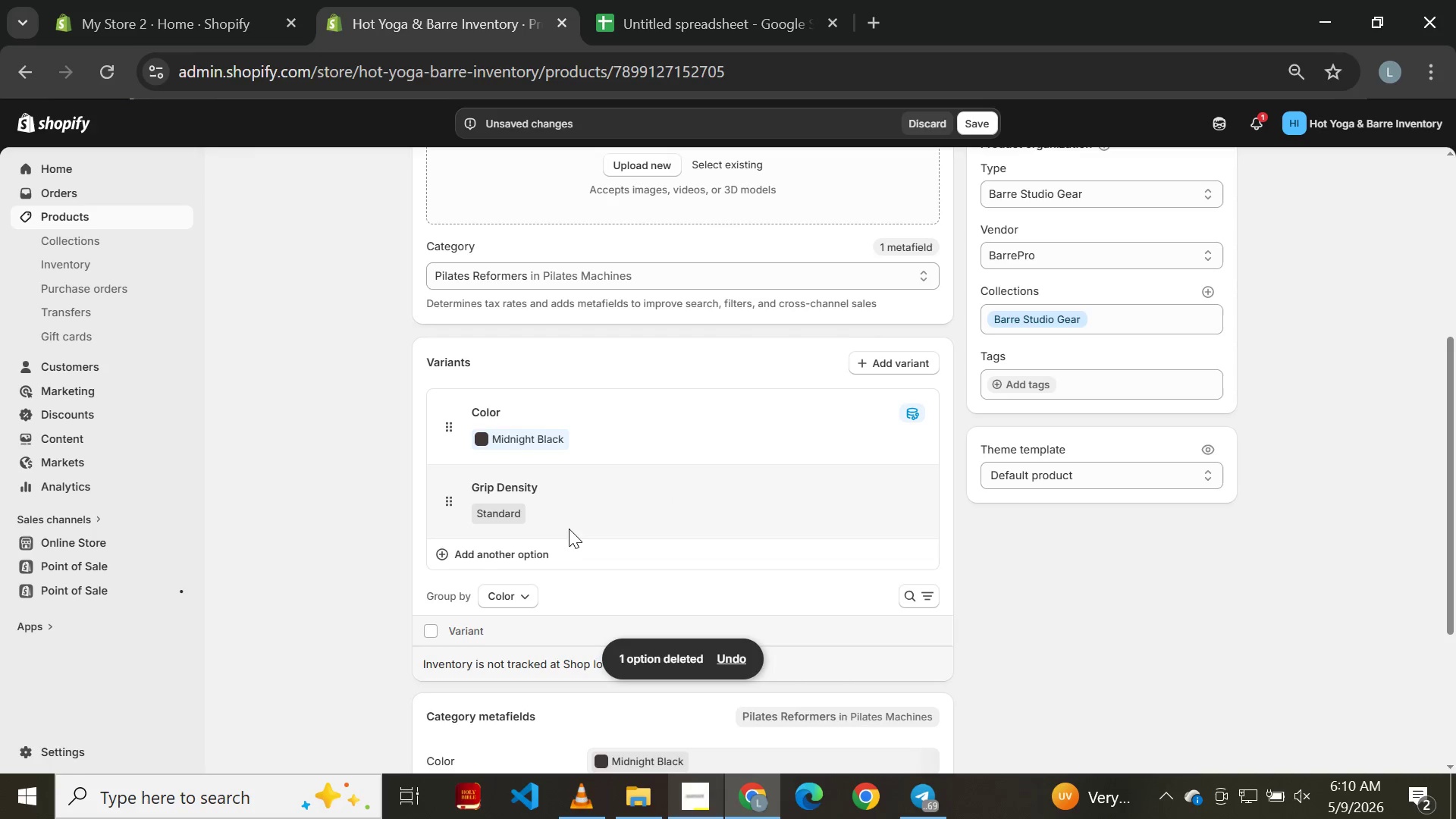 
left_click([505, 545])
 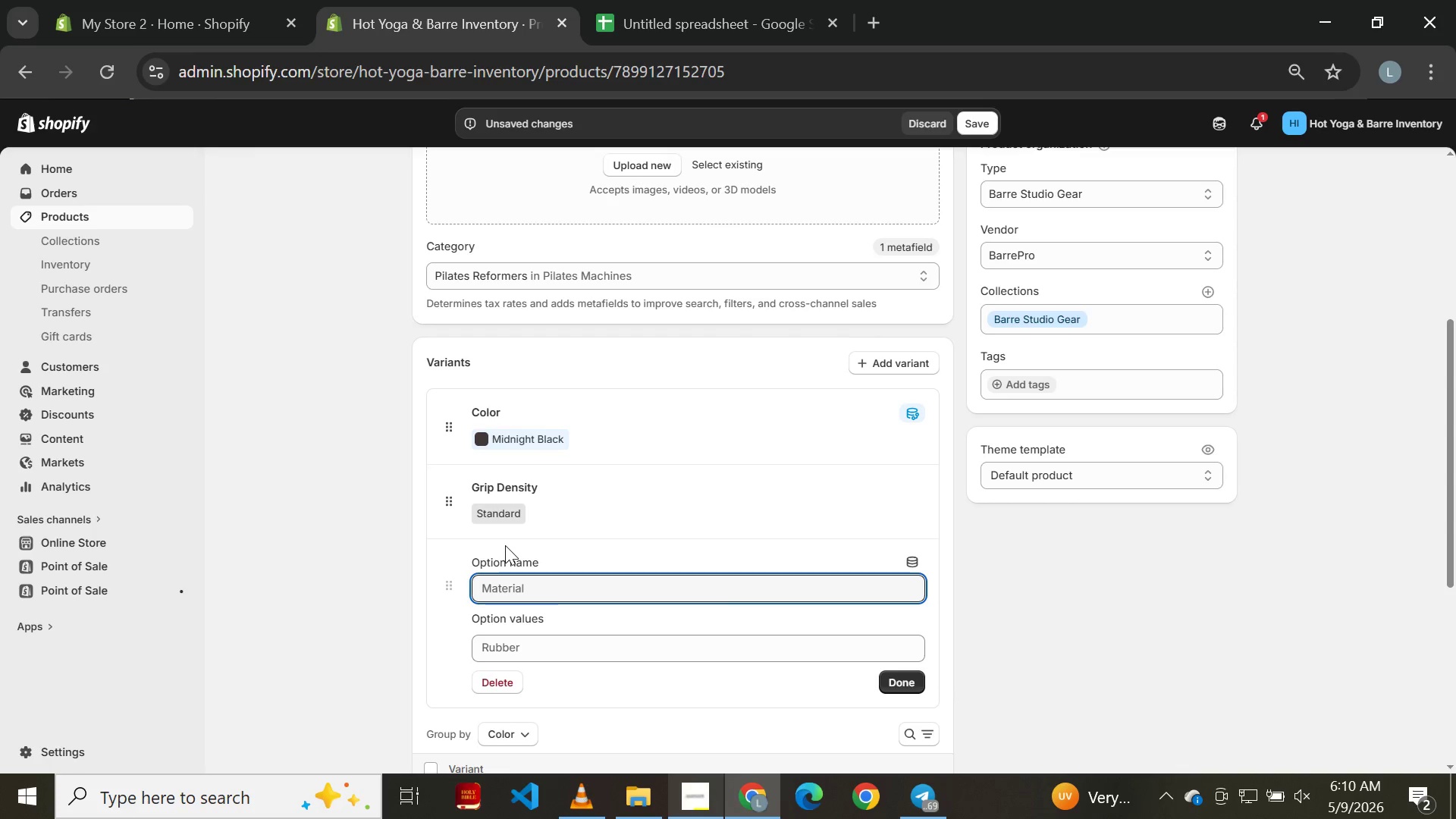 
type(Size)
 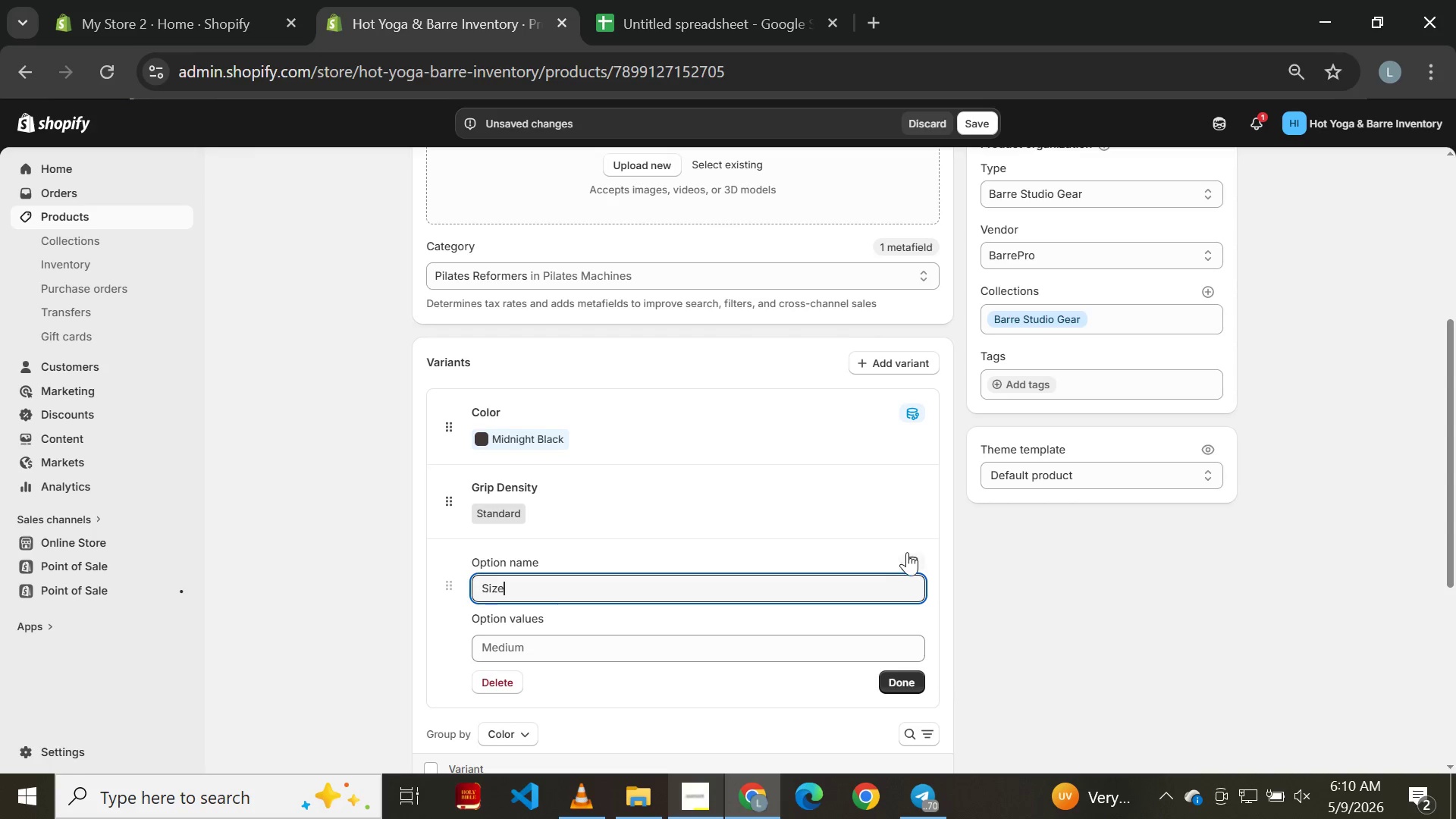 
left_click([919, 556])
 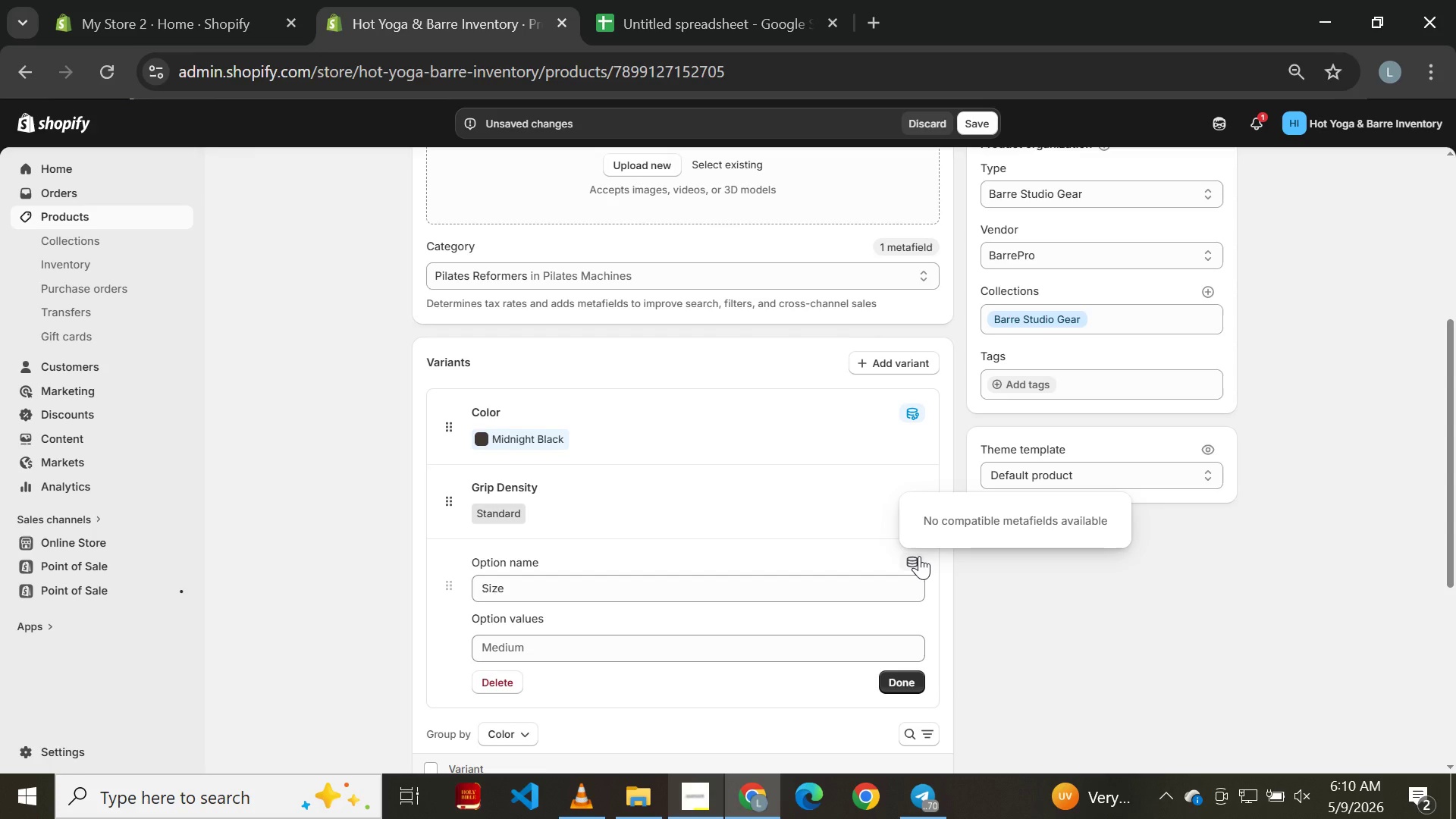 
left_click([919, 556])
 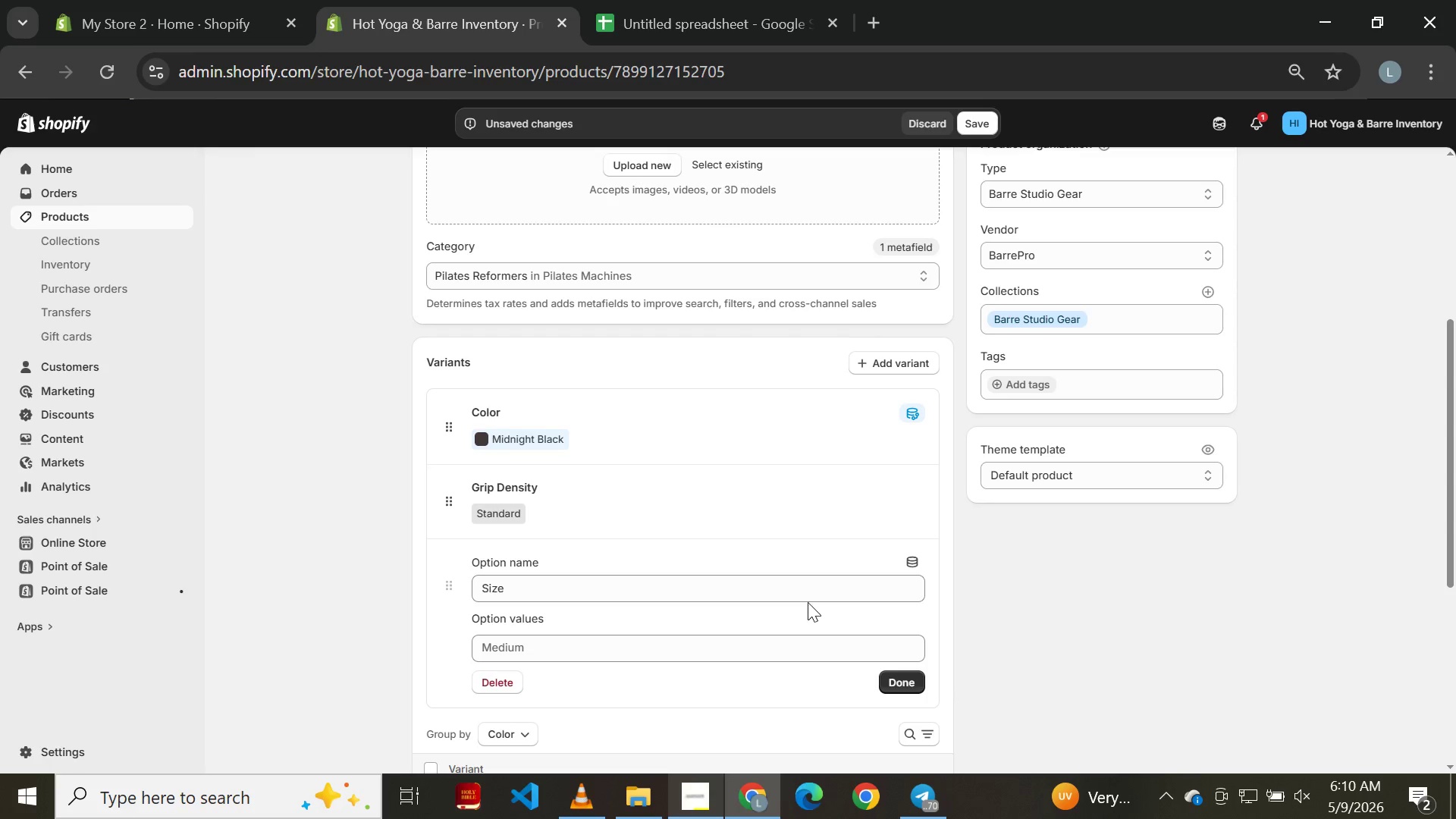 
left_click([810, 585])
 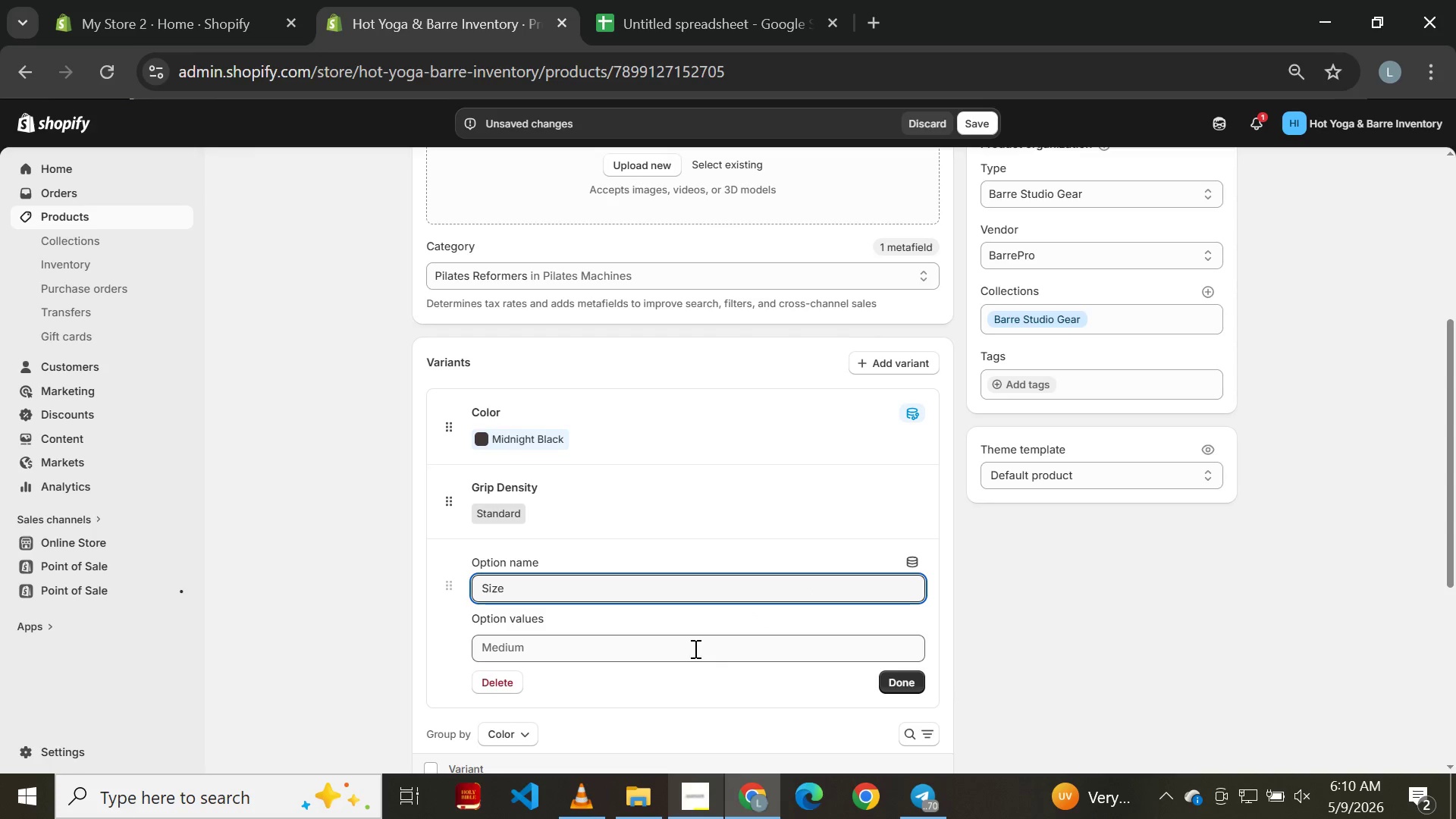 
left_click([694, 648])
 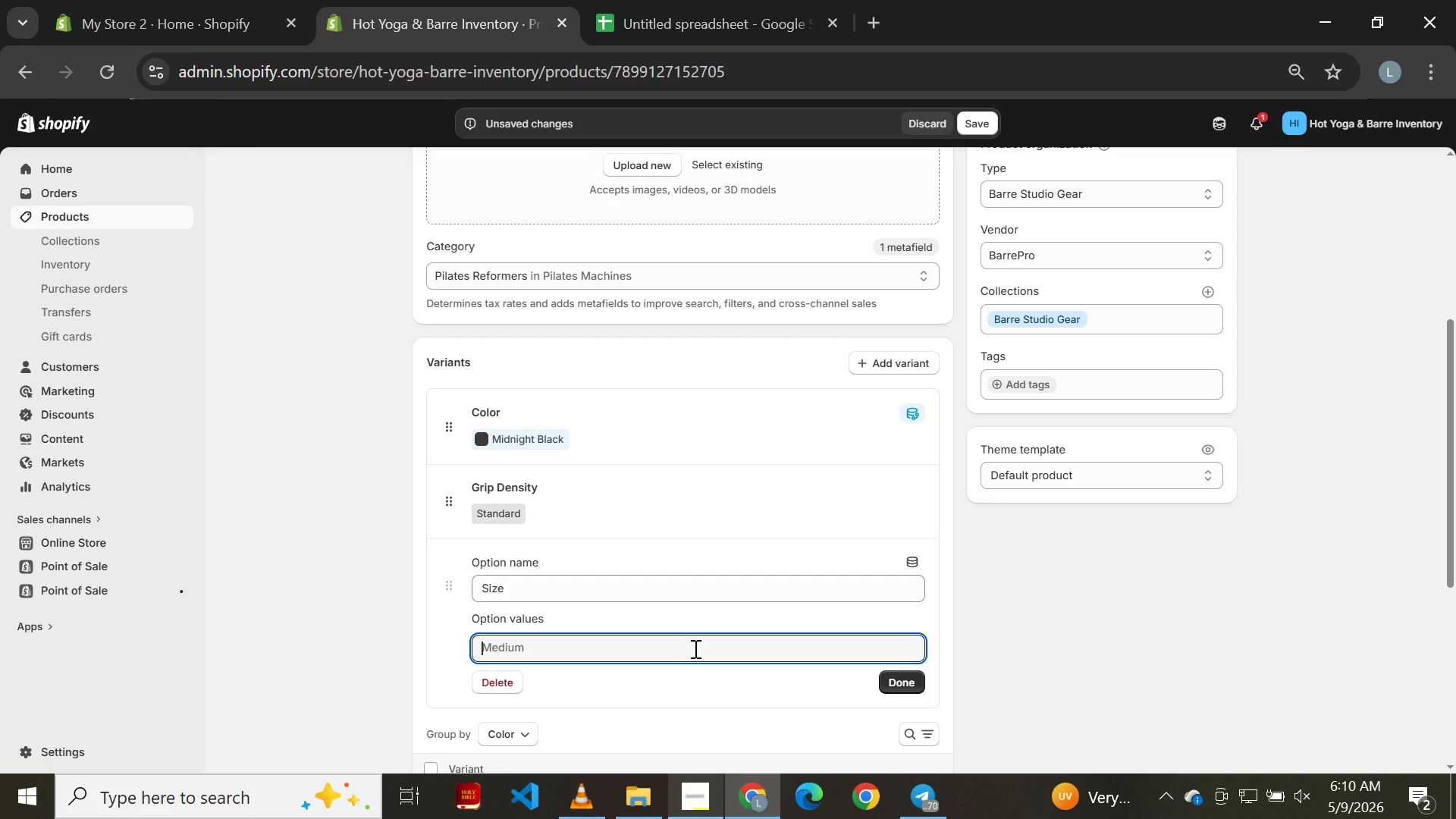 
key(CapsLock)
 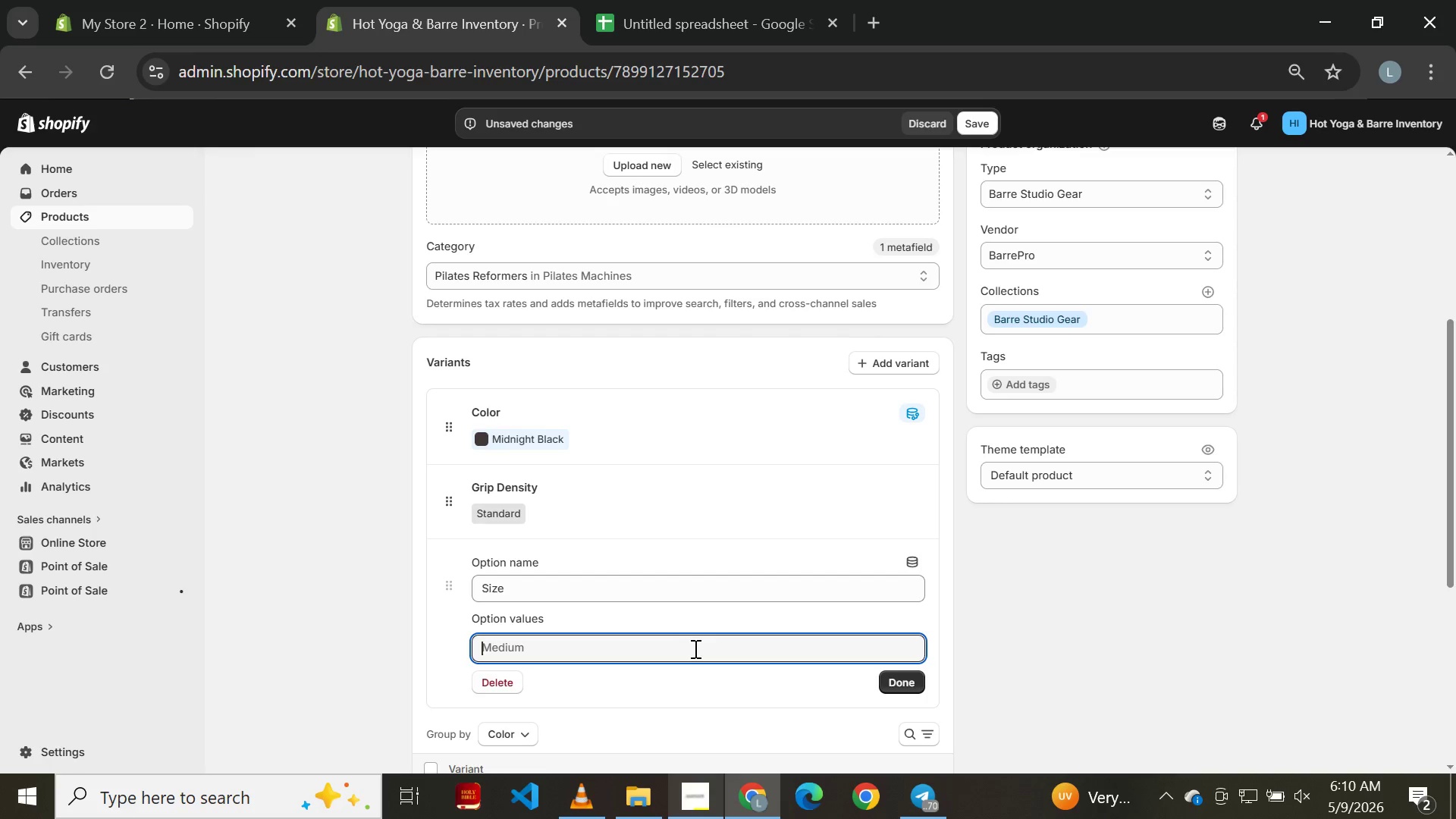 
type(Standard)
 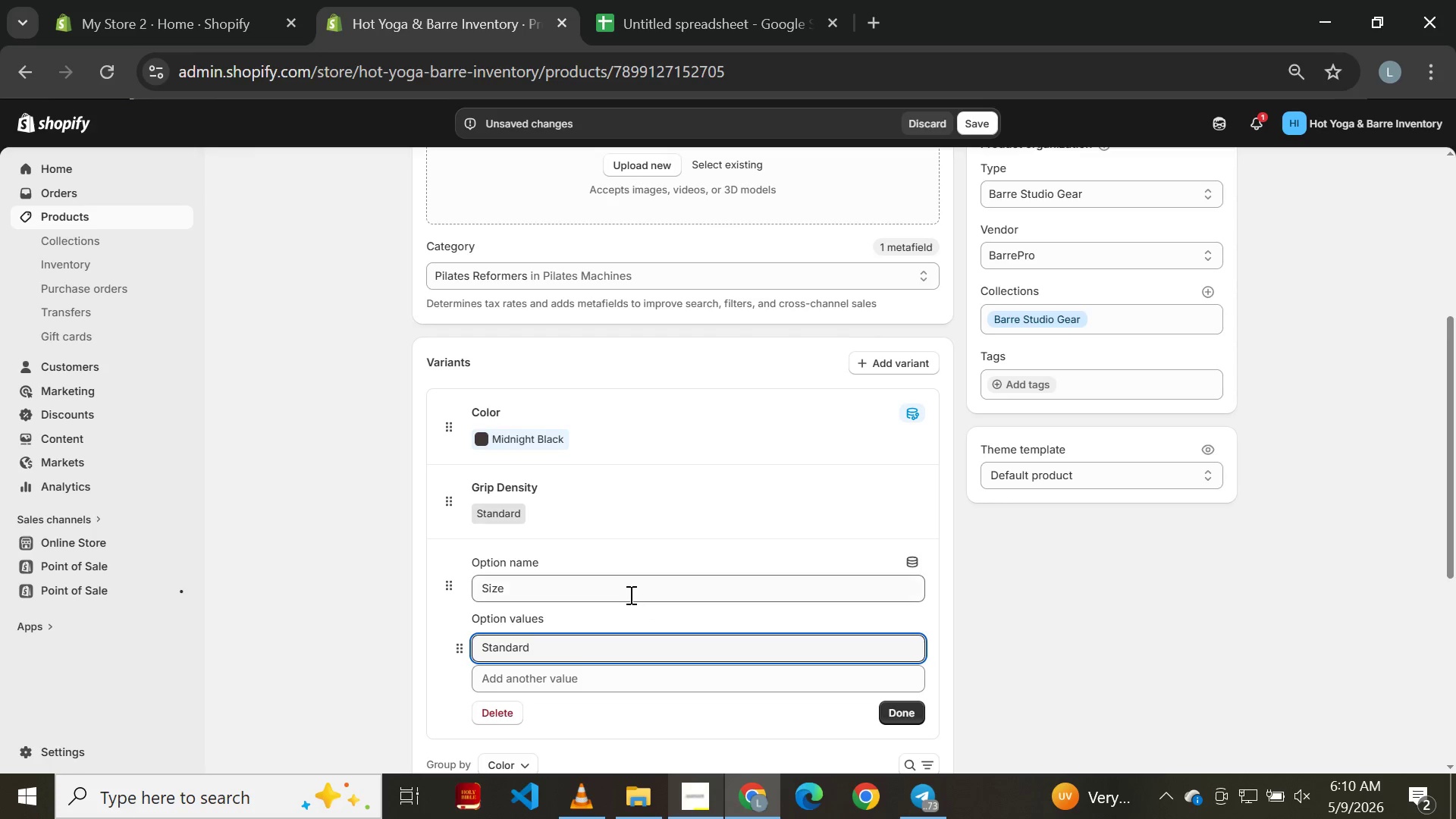 
left_click([628, 592])
 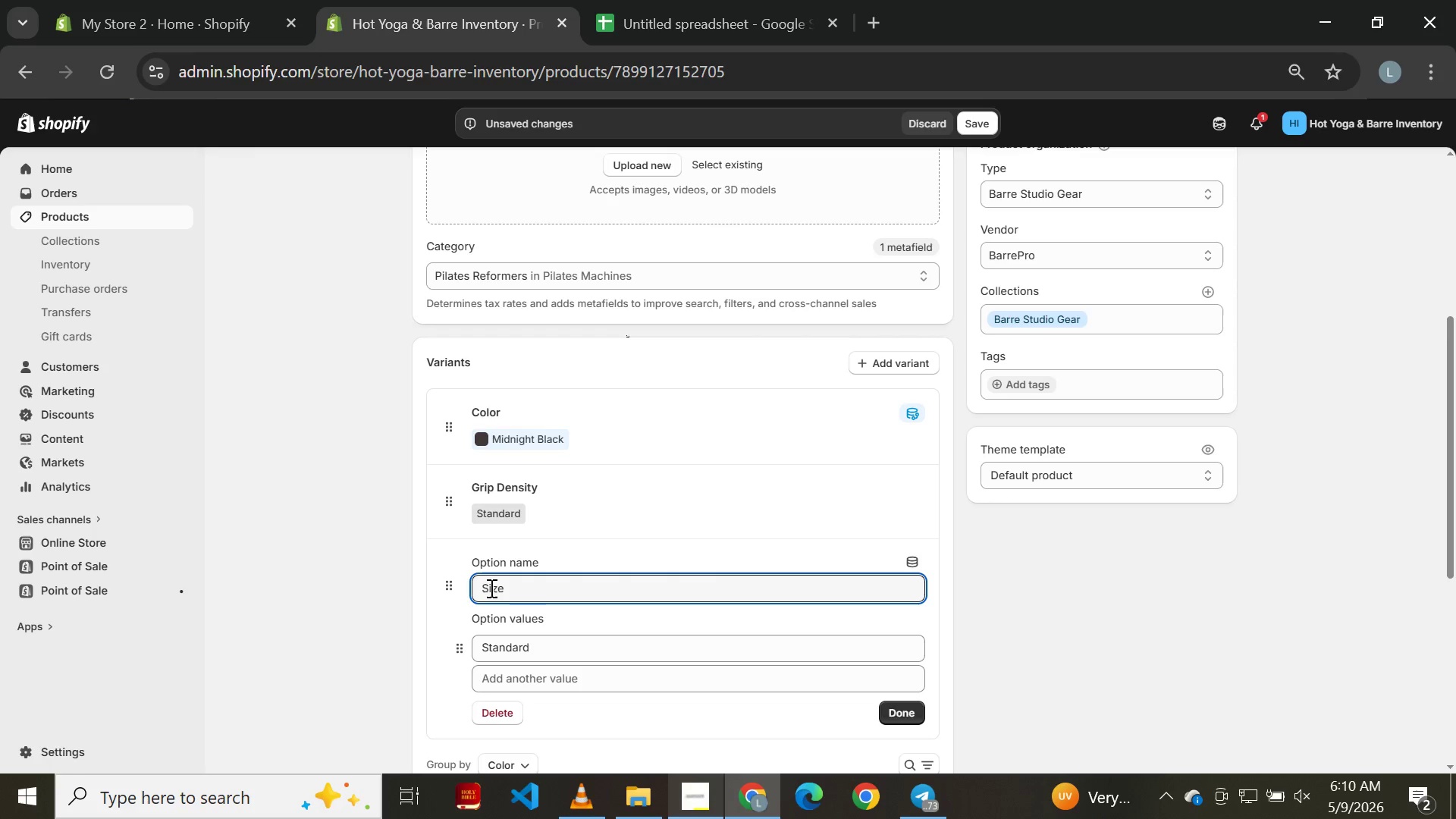 
left_click([490, 588])
 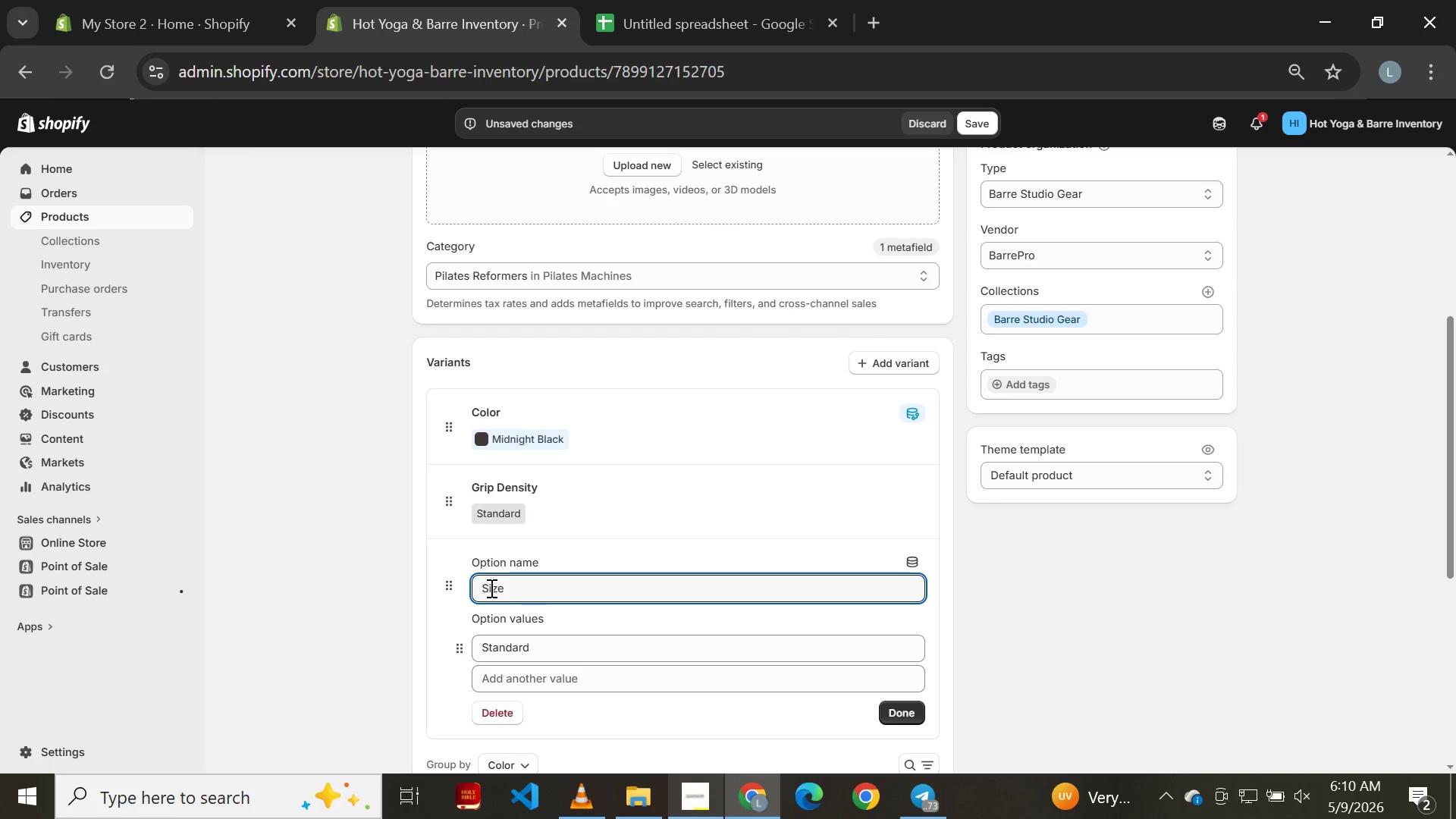 
left_click([535, 654])
 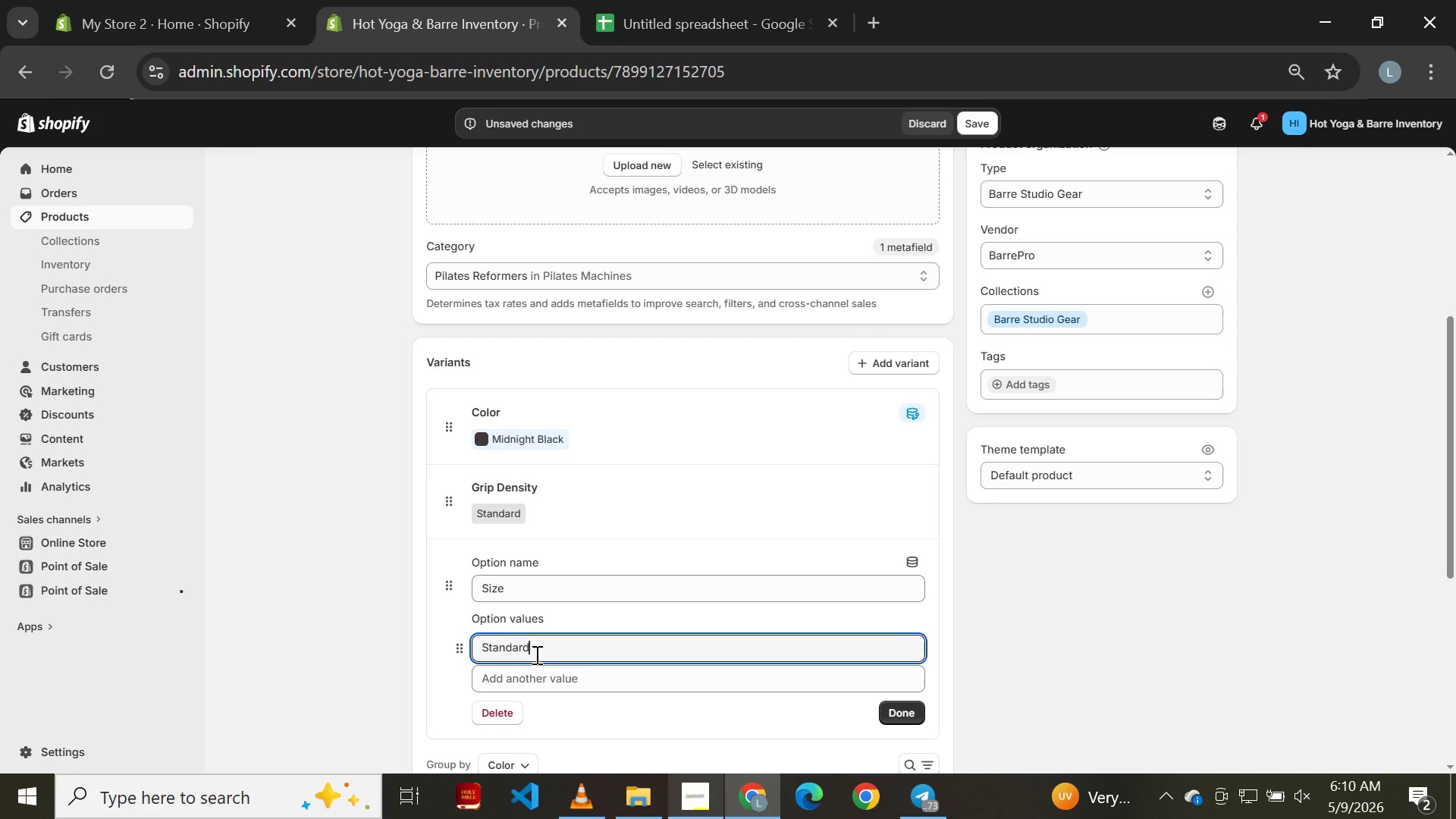 
right_click([535, 654])
 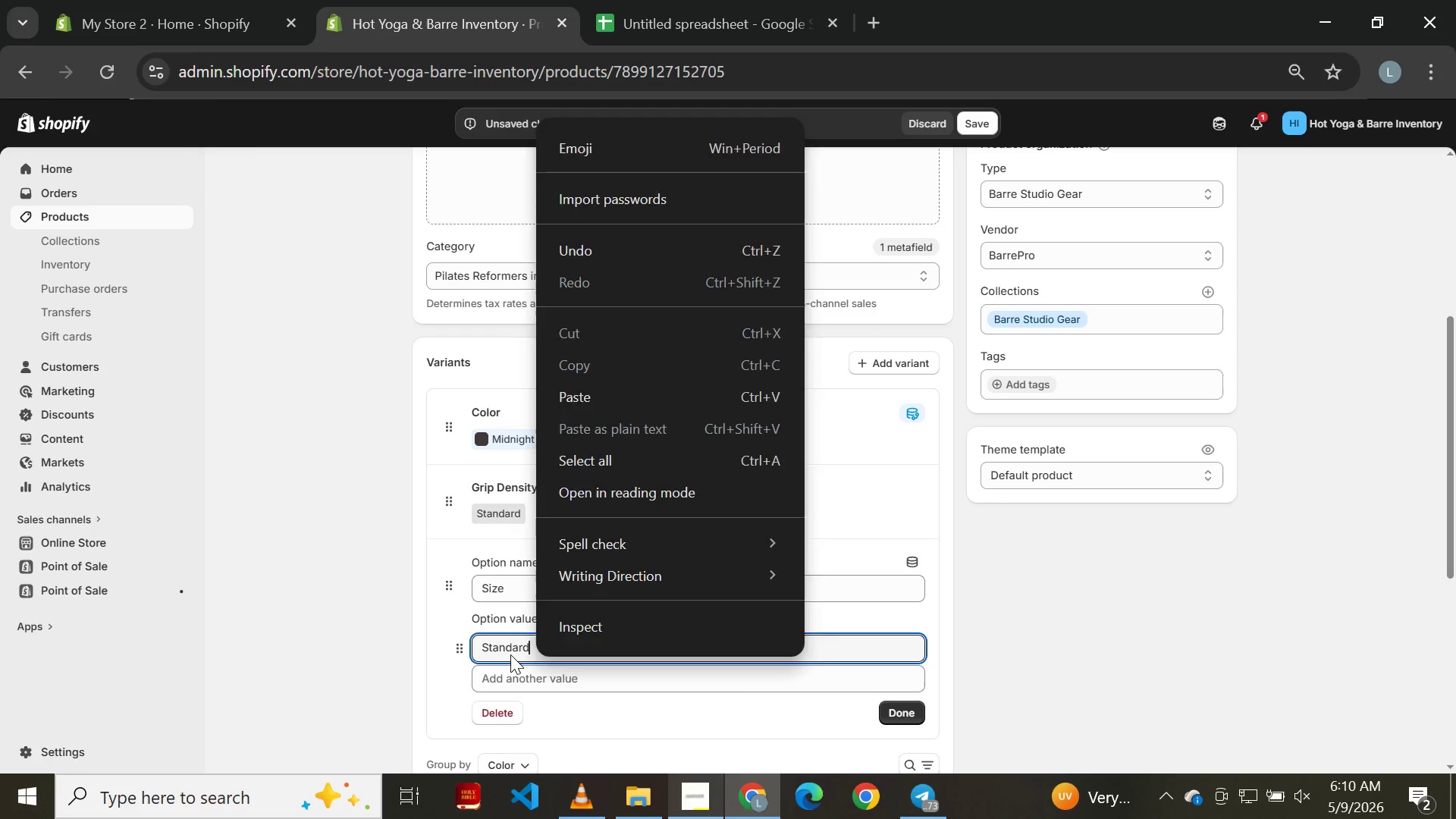 
double_click([510, 654])
 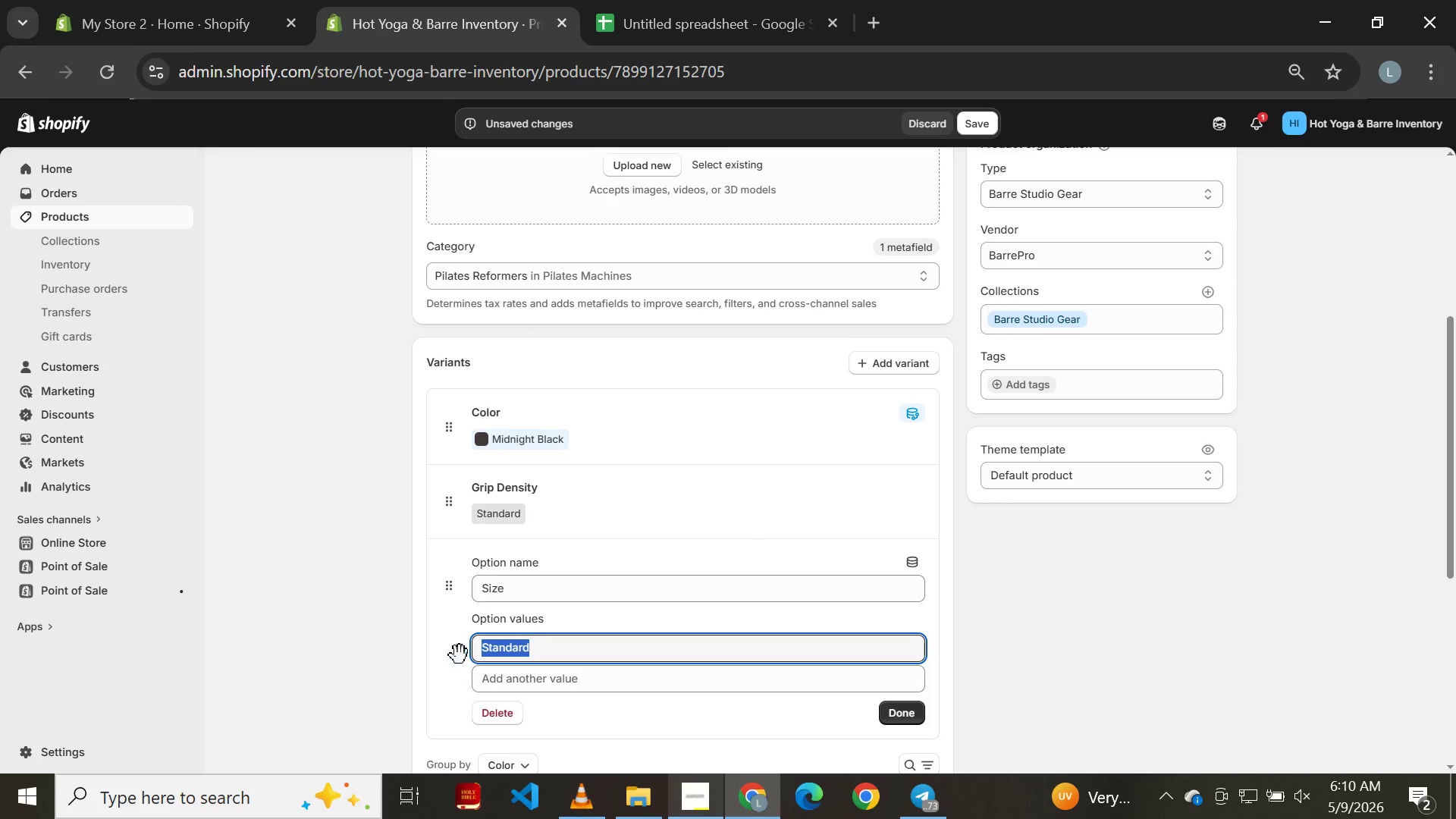 
left_click([460, 654])
 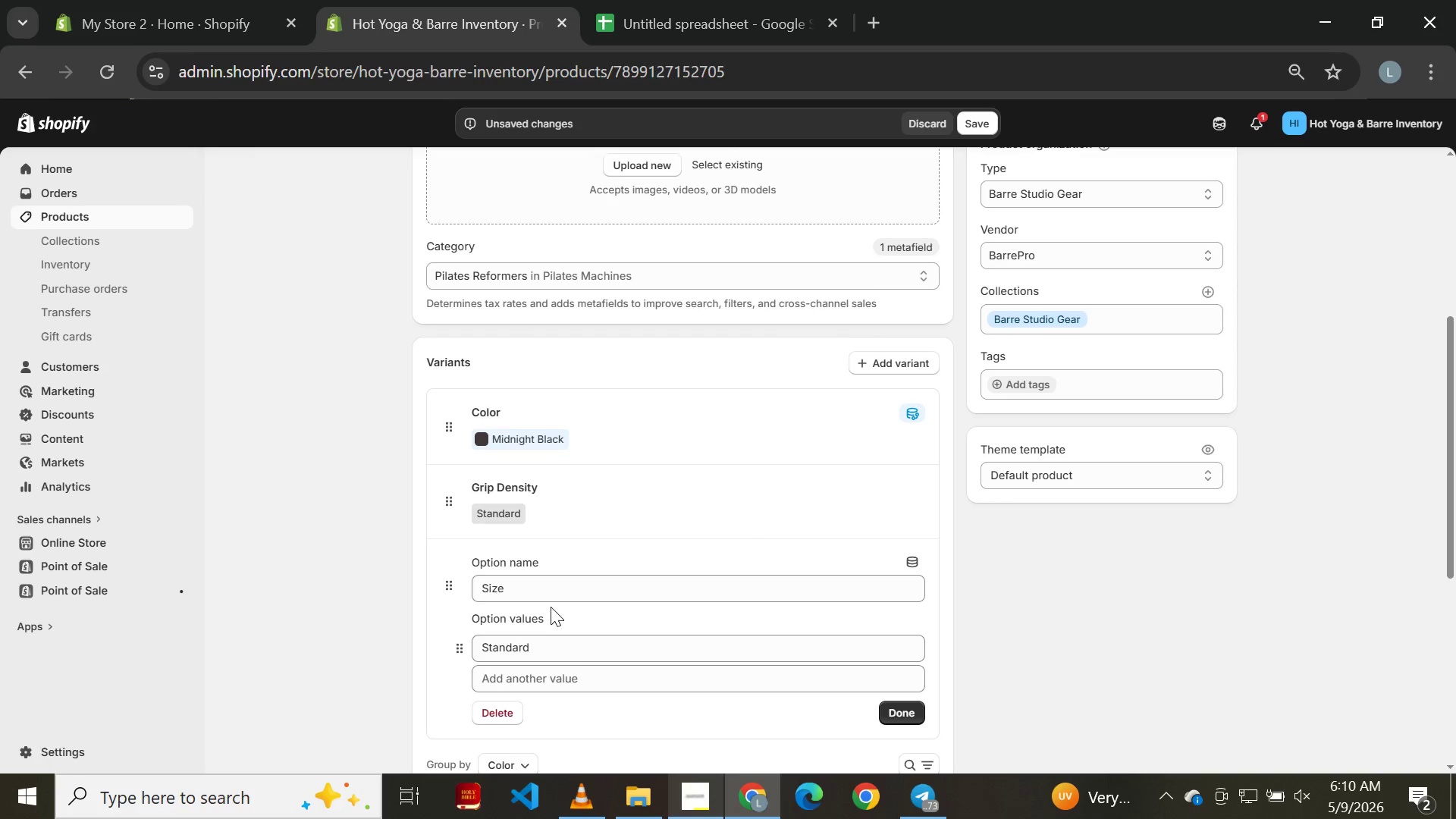 
left_click([556, 586])
 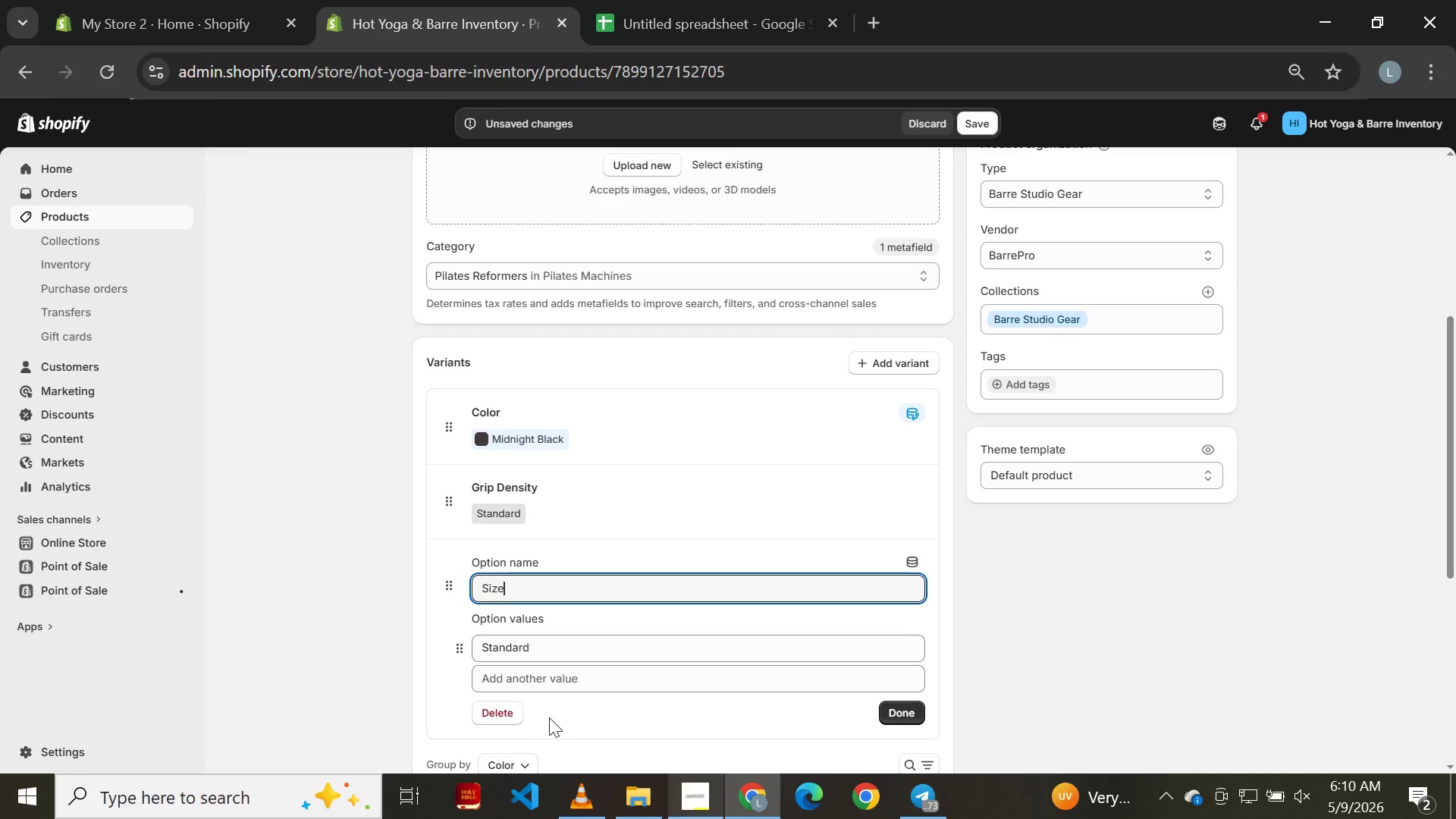 
left_click([508, 717])
 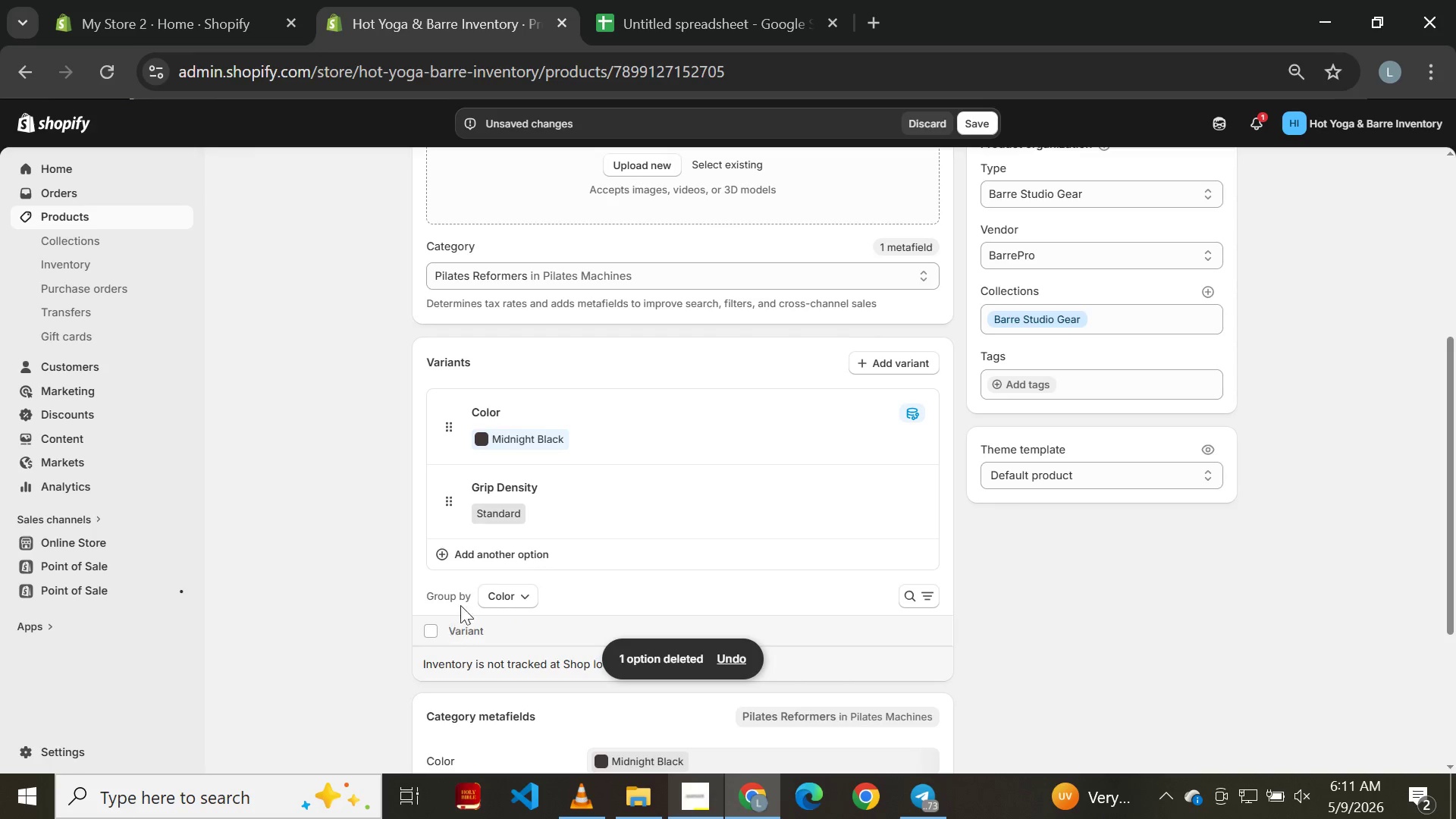 
left_click([474, 548])
 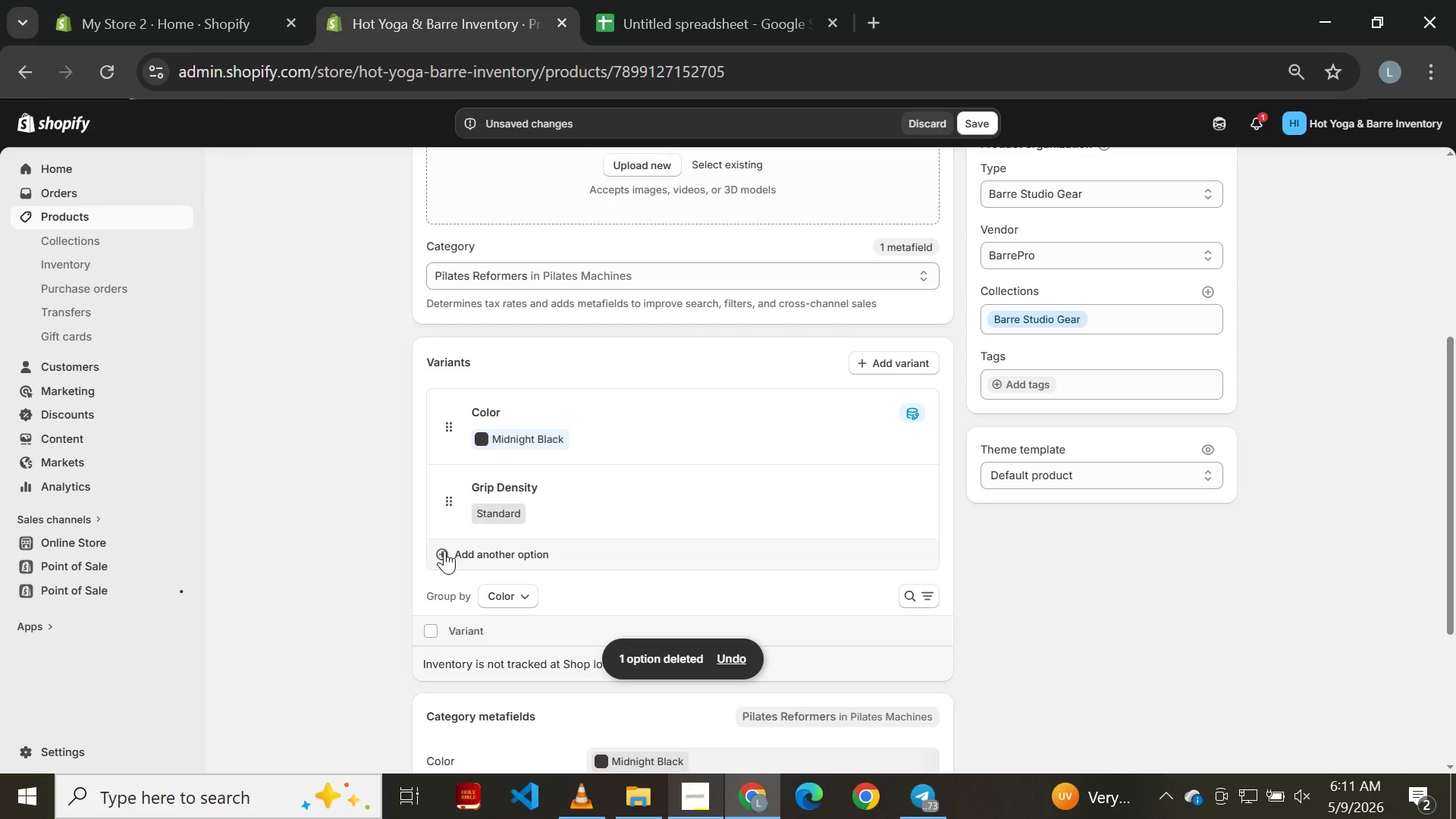 
left_click([444, 551])
 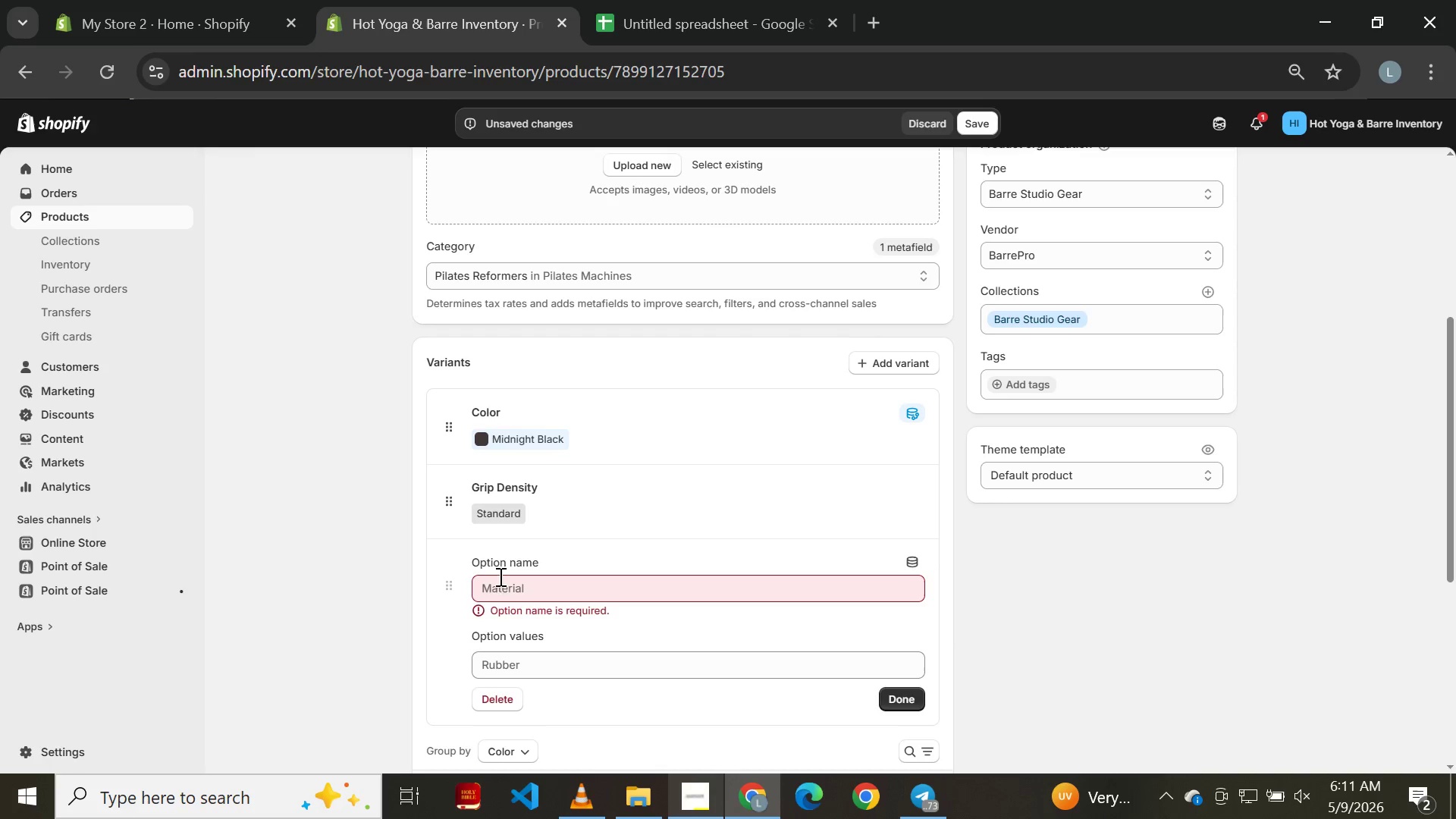 
left_click([504, 579])
 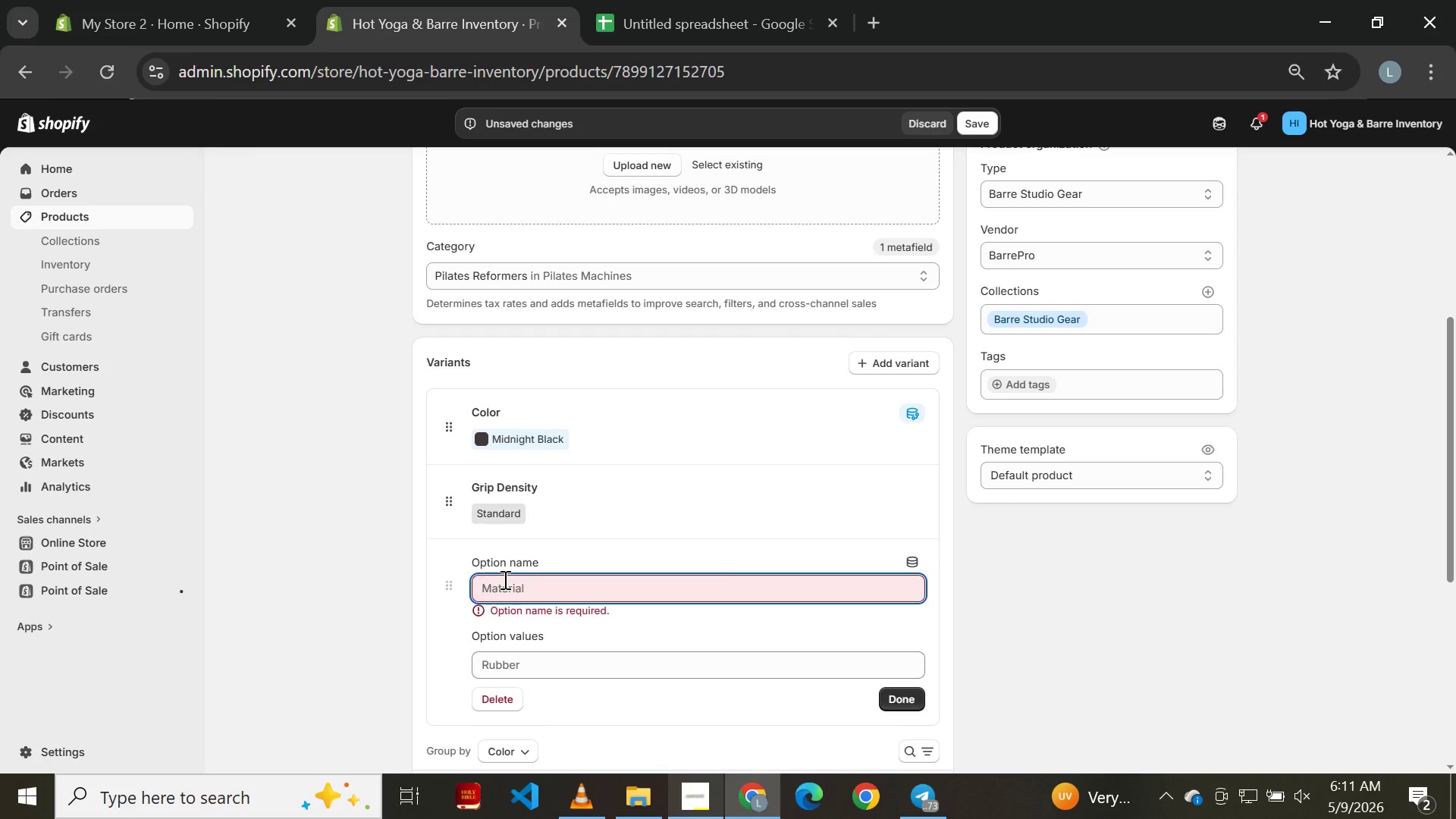 
type(MATERIAL)
 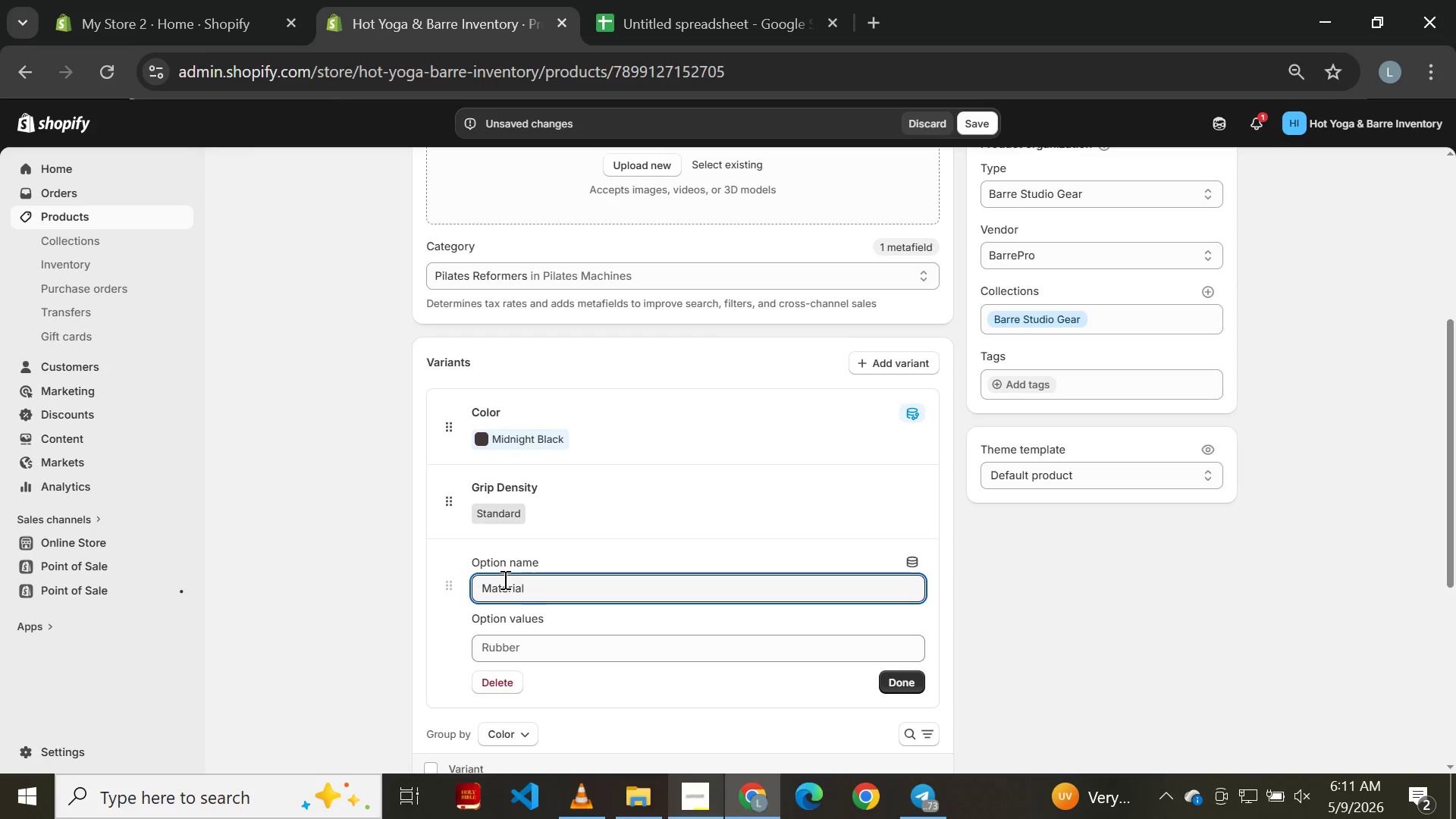 
hold_key(key=CapsLock, duration=0.39)
 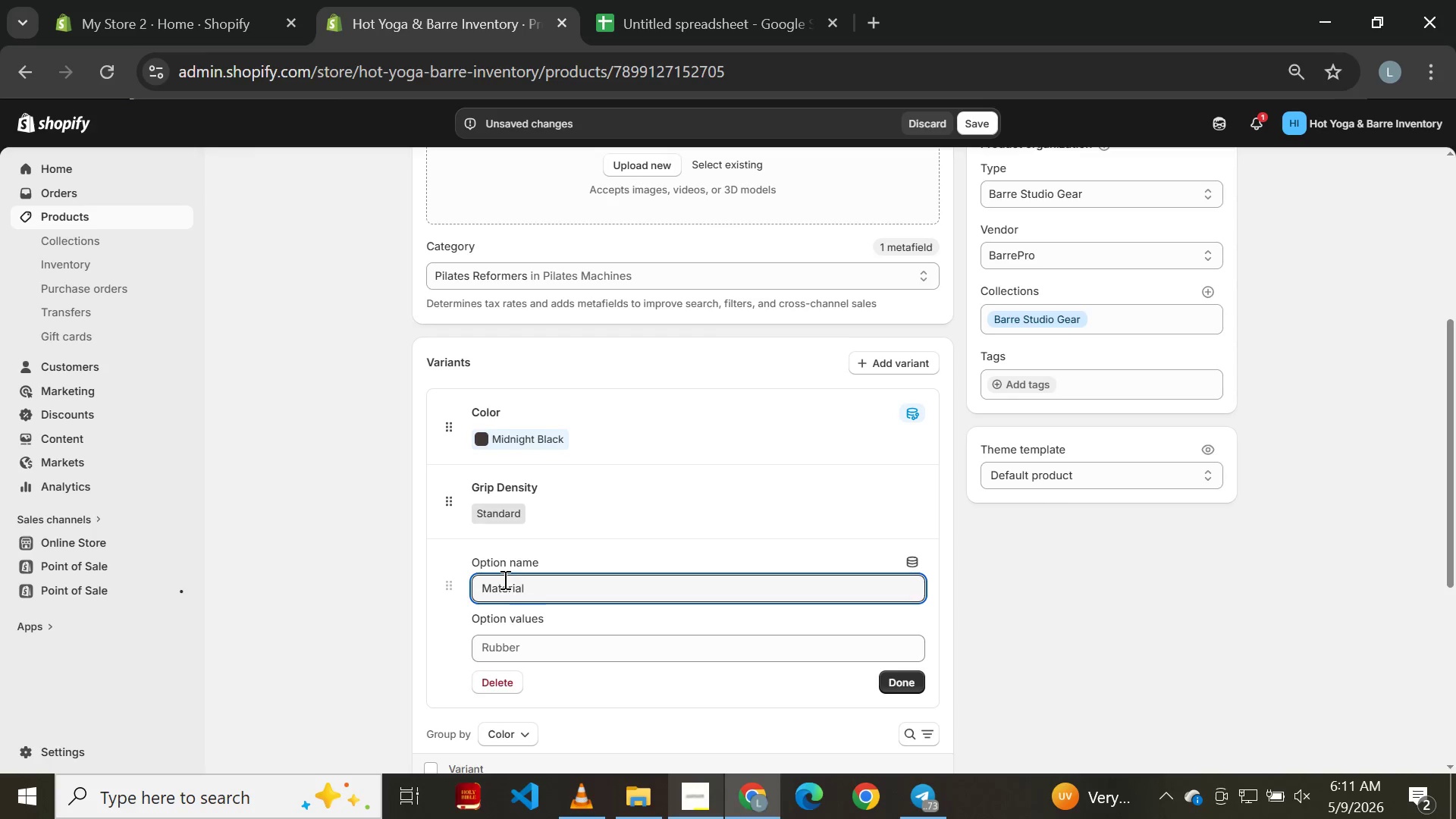 
left_click([547, 648])
 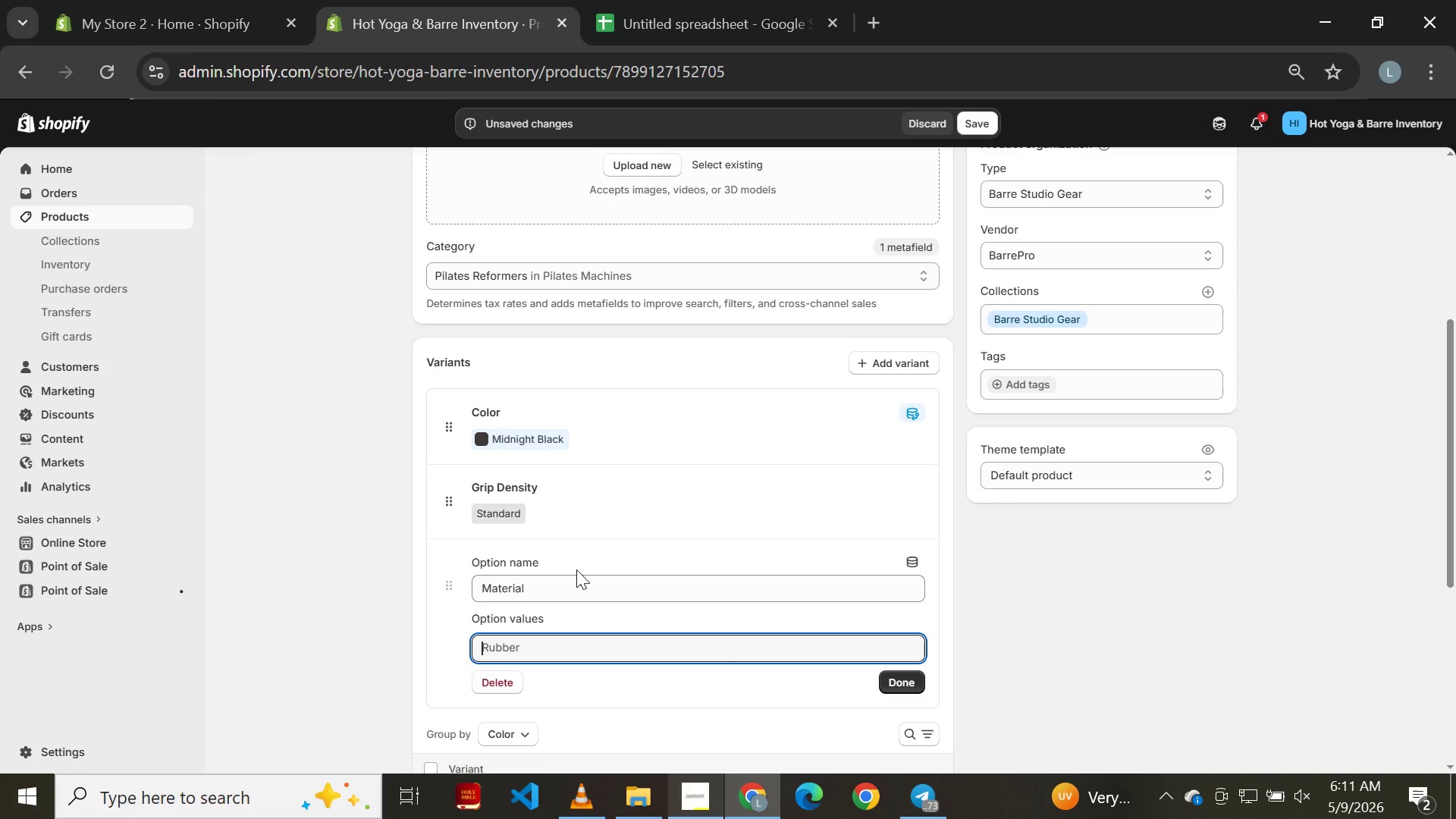 
left_click([562, 584])
 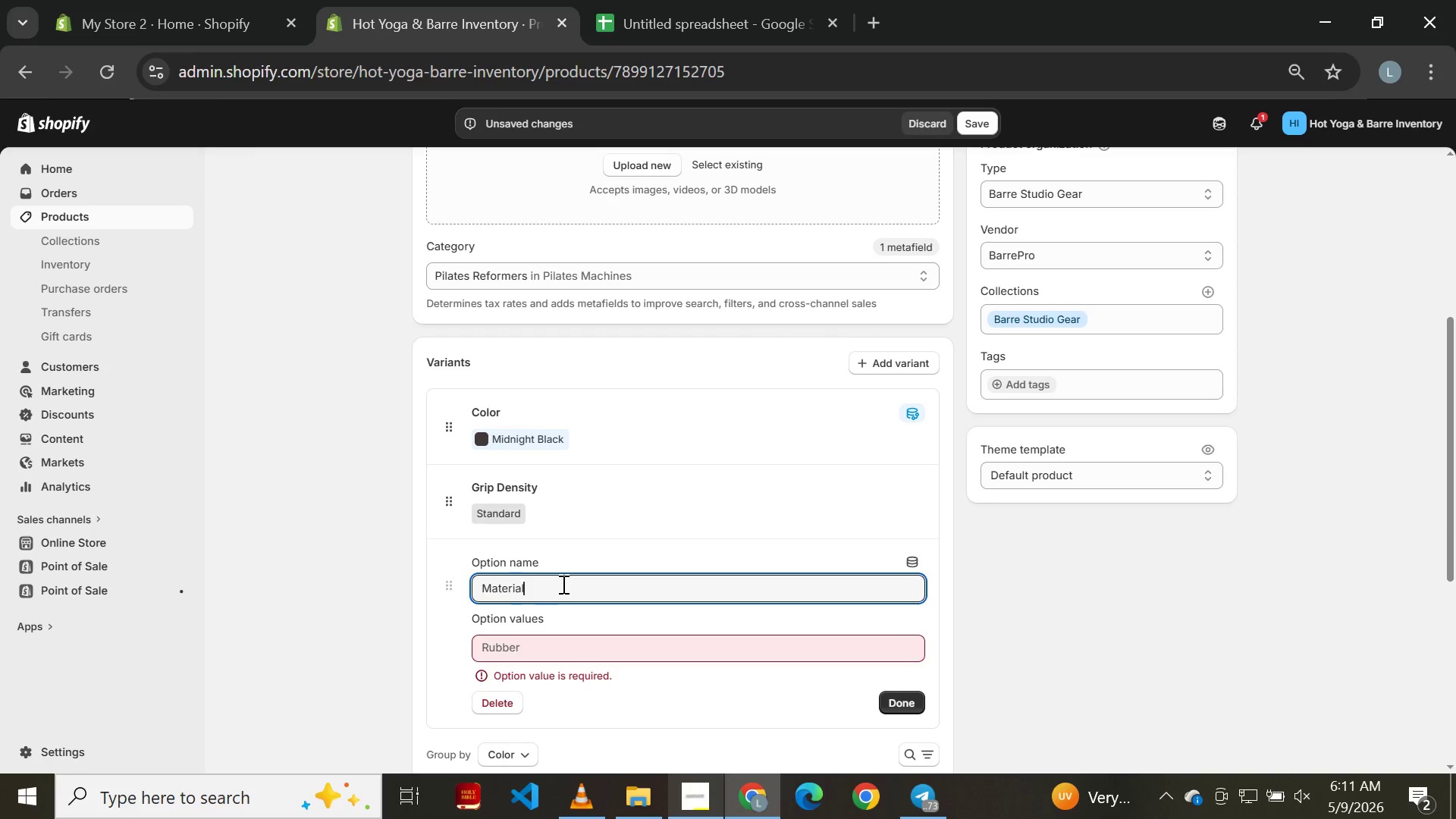 
hold_key(key=Backspace, duration=1.44)
 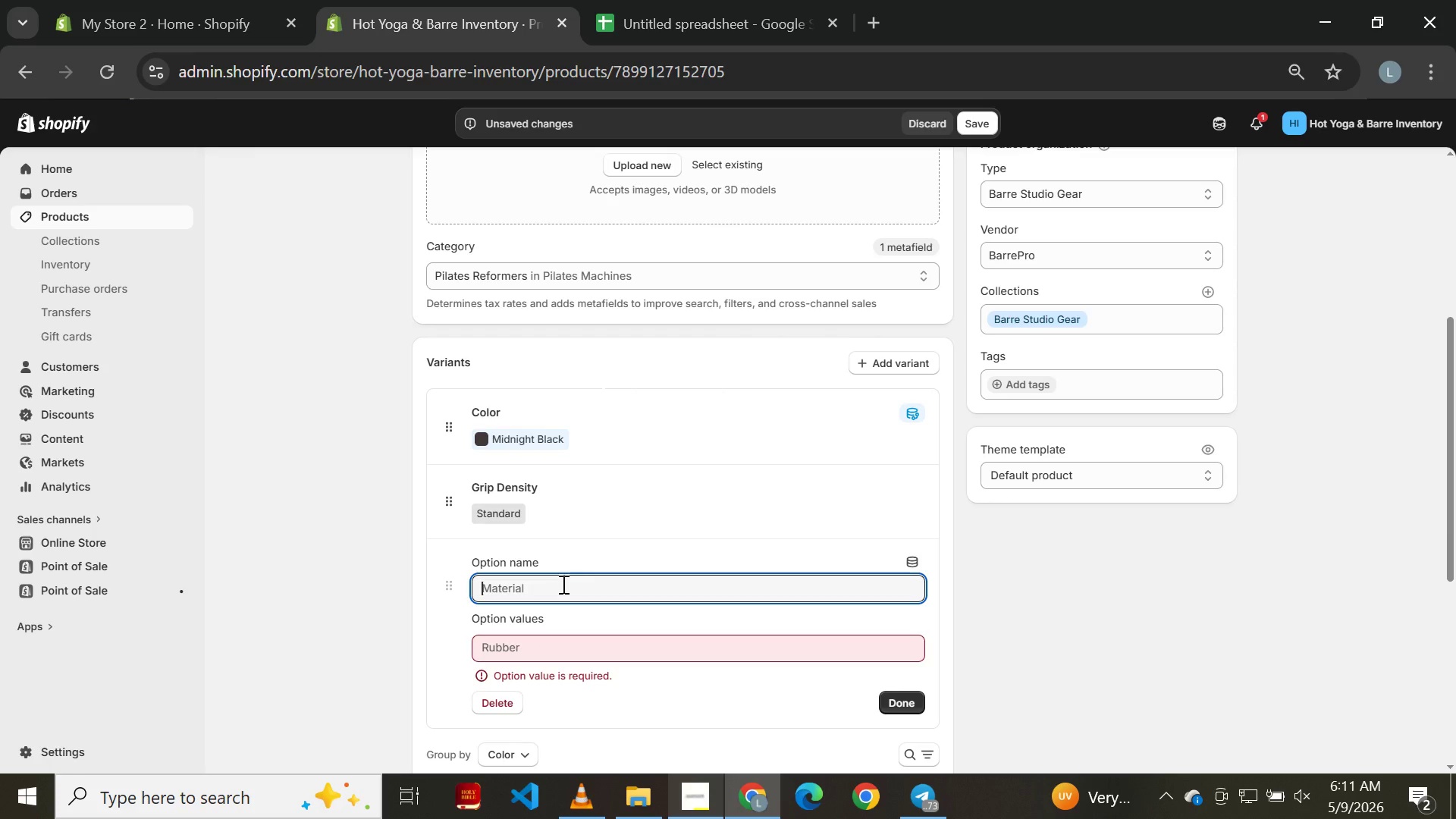 
key(Backspace)
key(Backspace)
type(Size)
 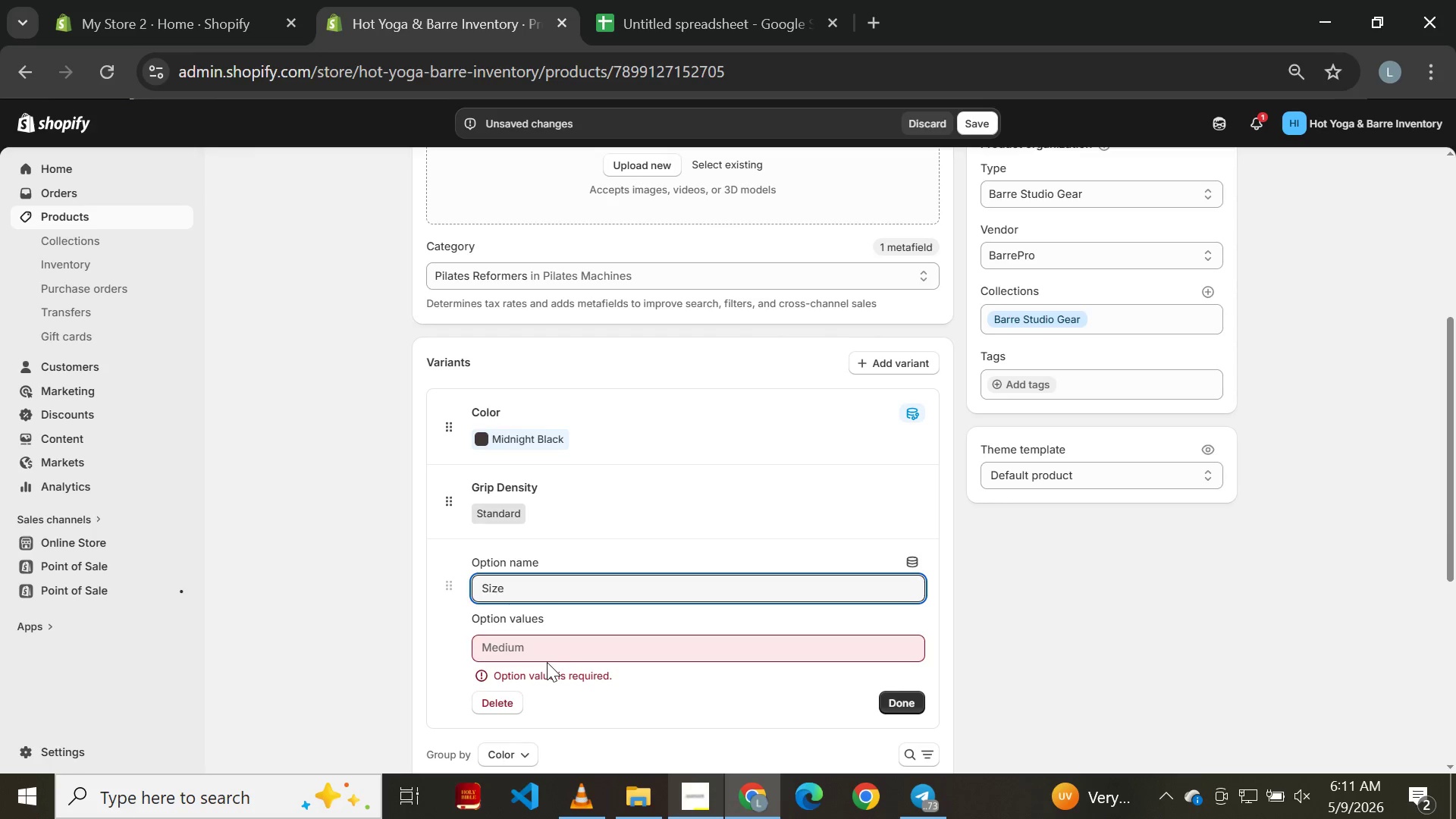 
left_click([560, 650])
 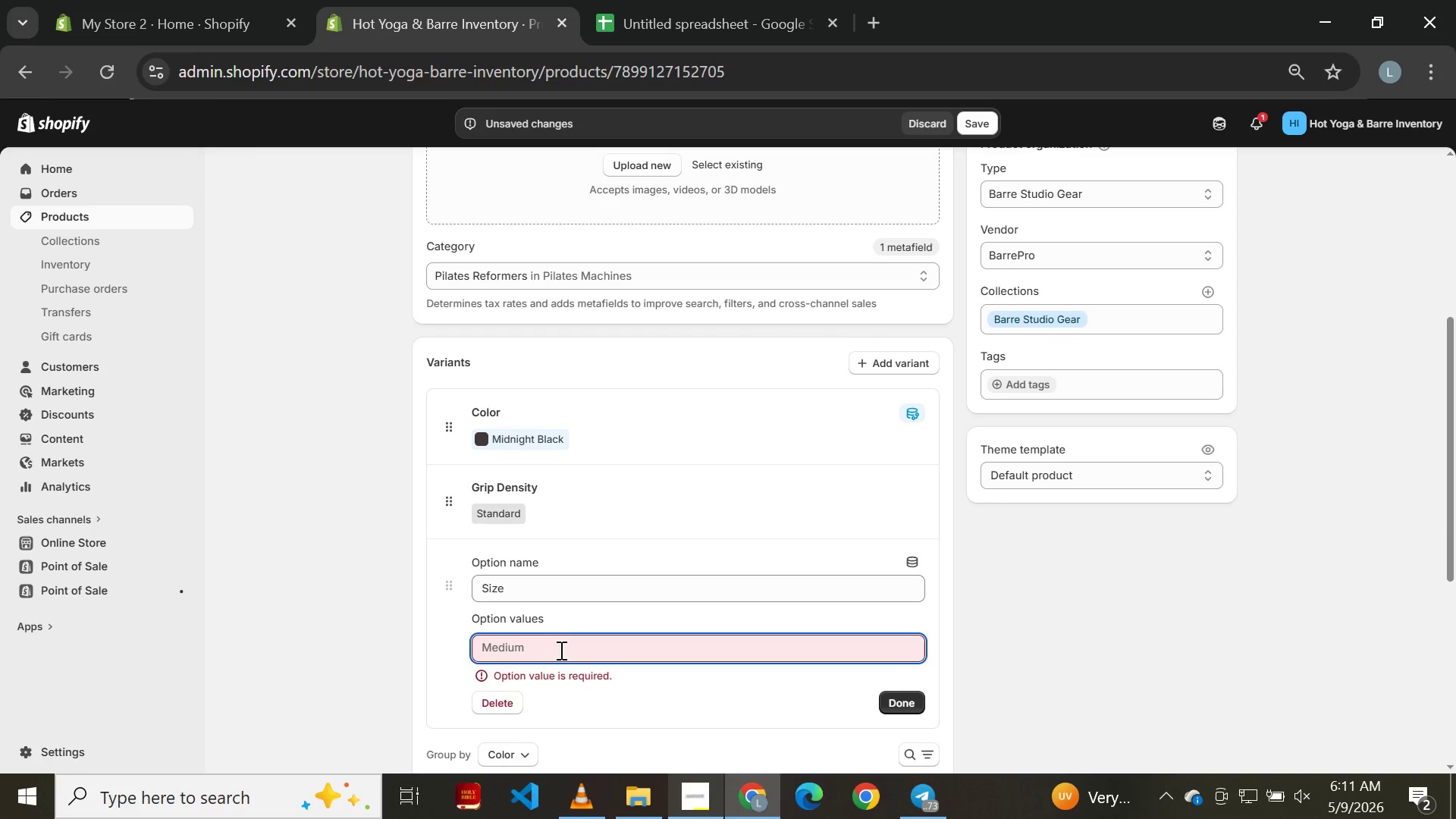 
type(Standard)
 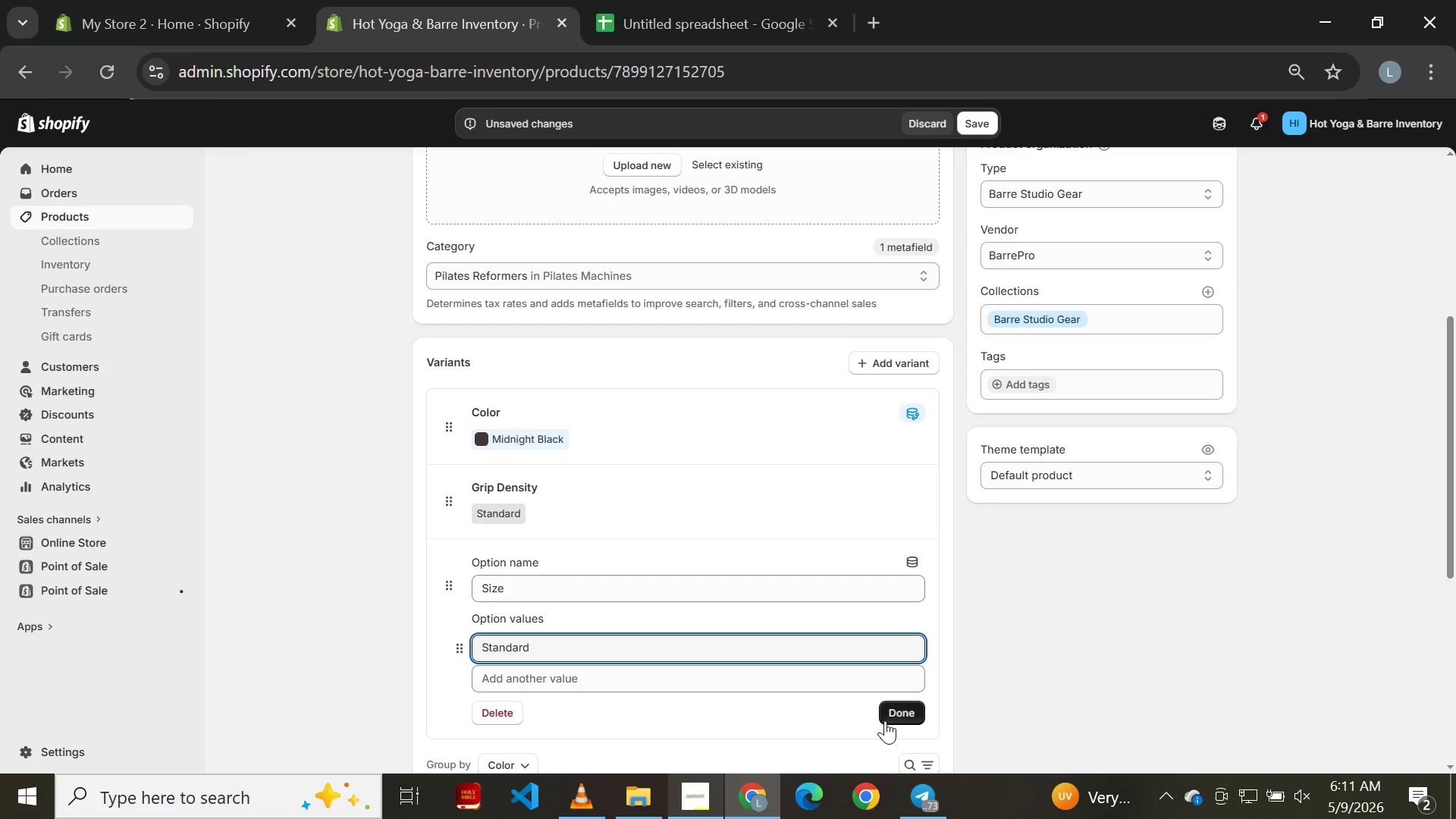 
left_click([899, 717])
 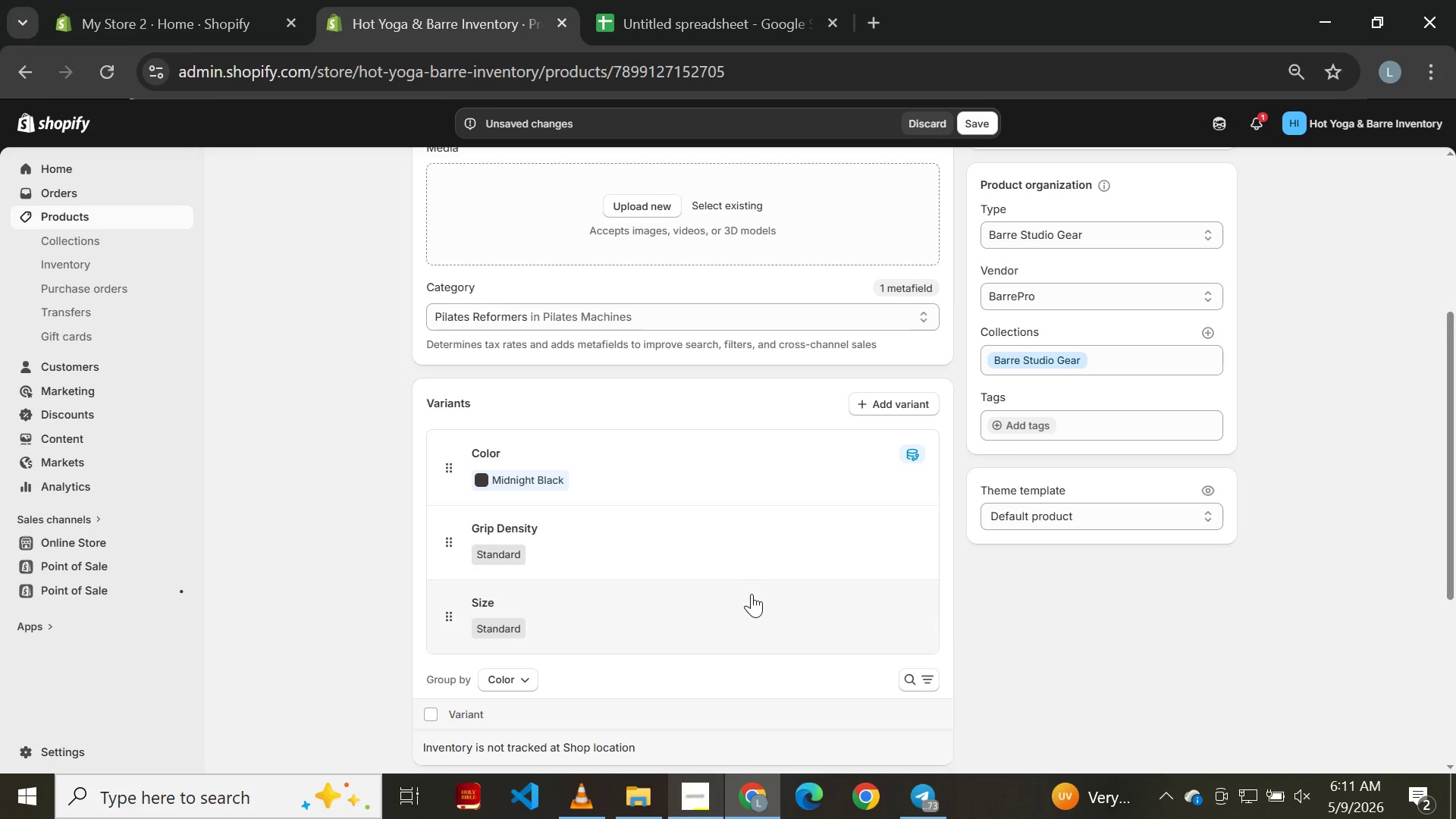 
mouse_move([900, 441])
 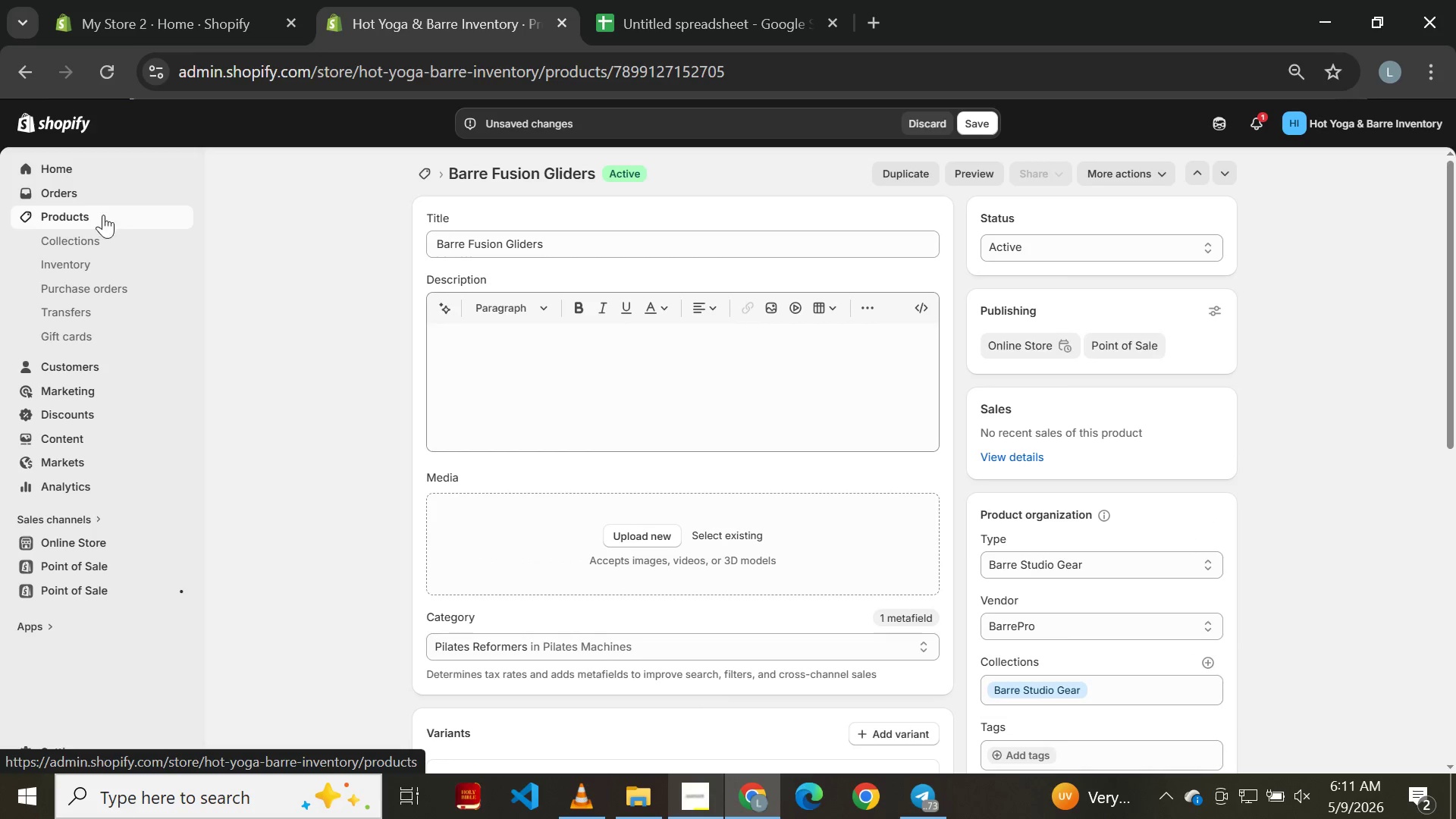 
left_click([23, 75])
 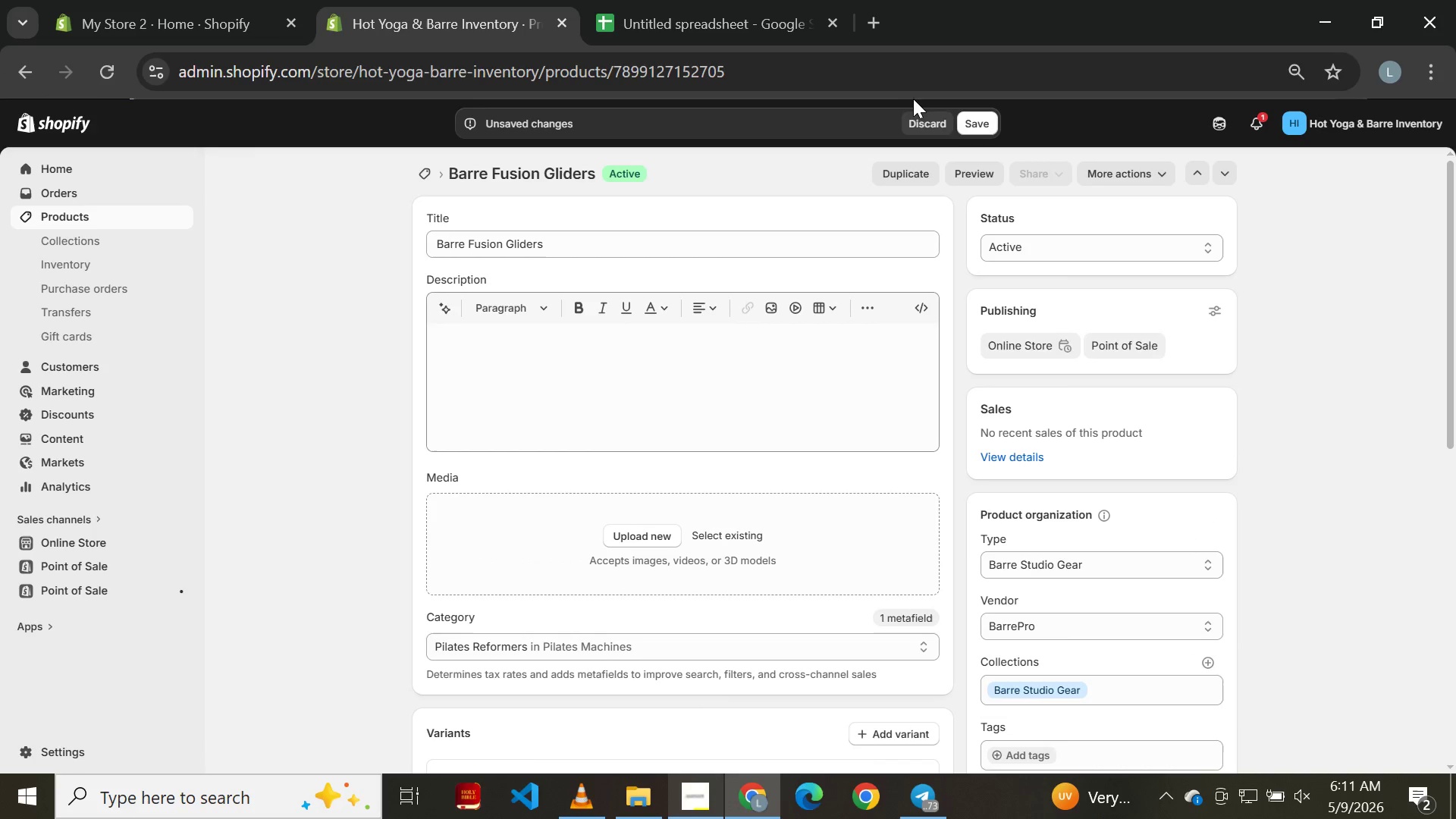 
left_click([922, 119])
 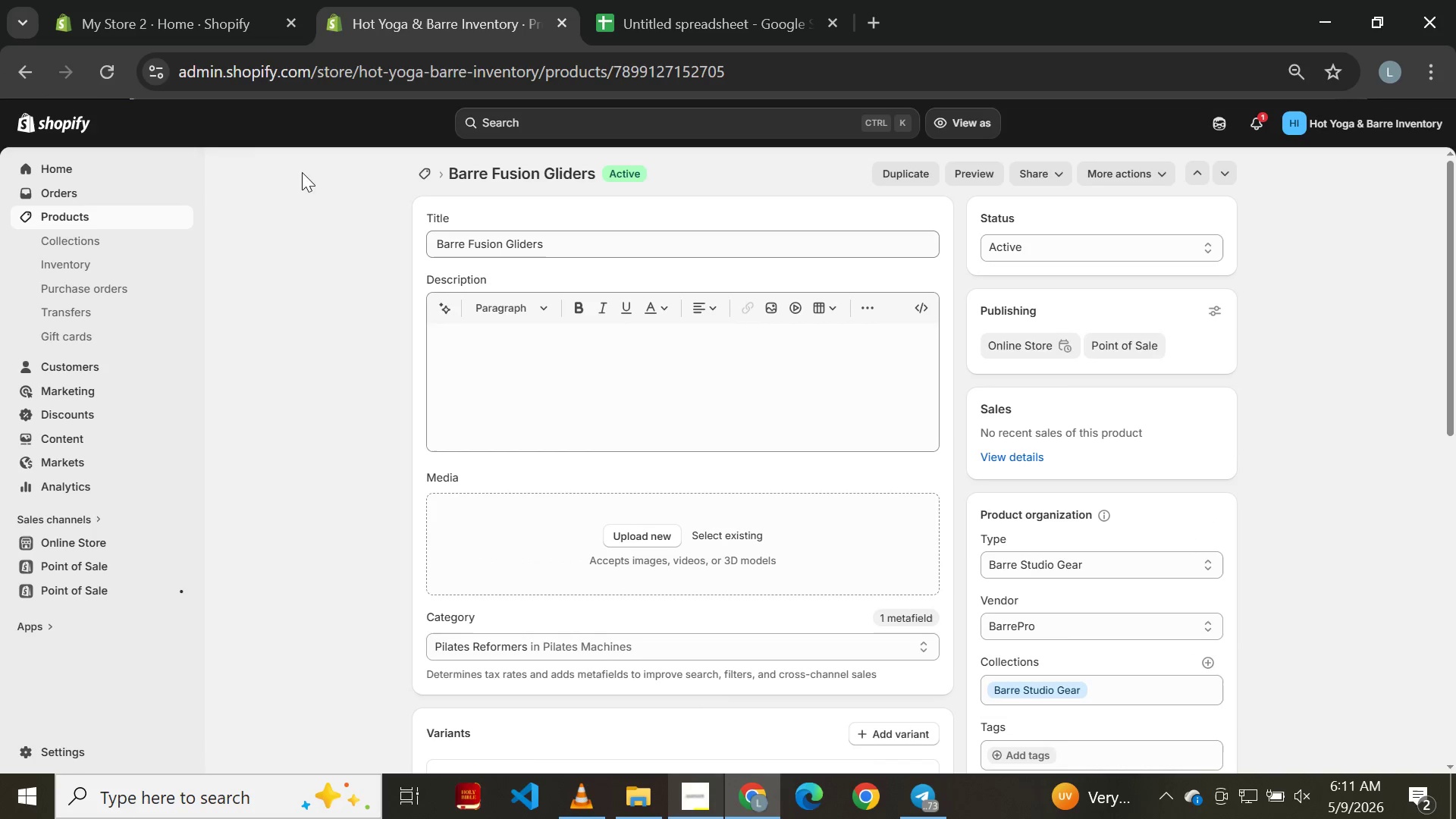 
left_click([23, 73])
 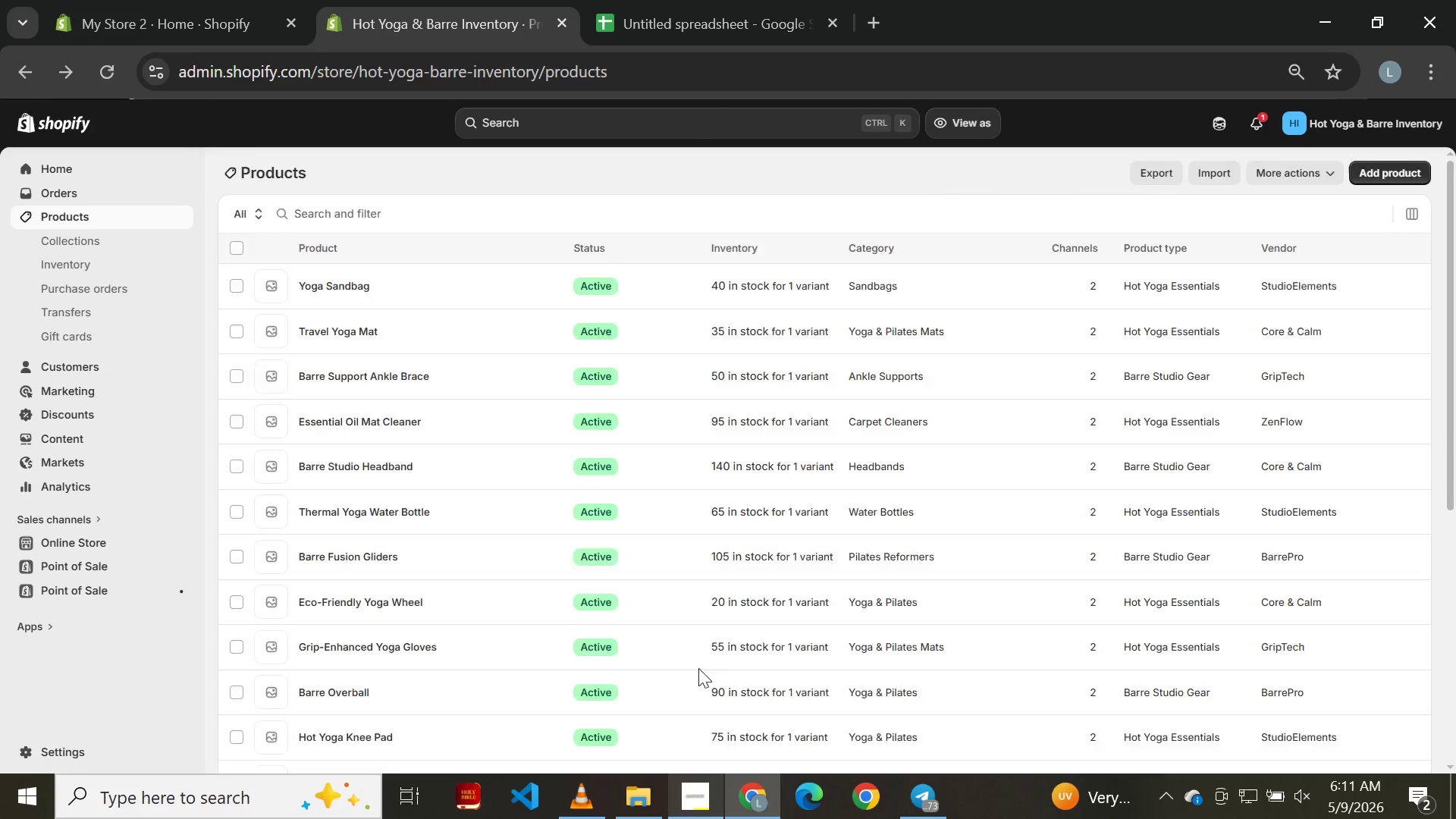 
left_click([714, 801])